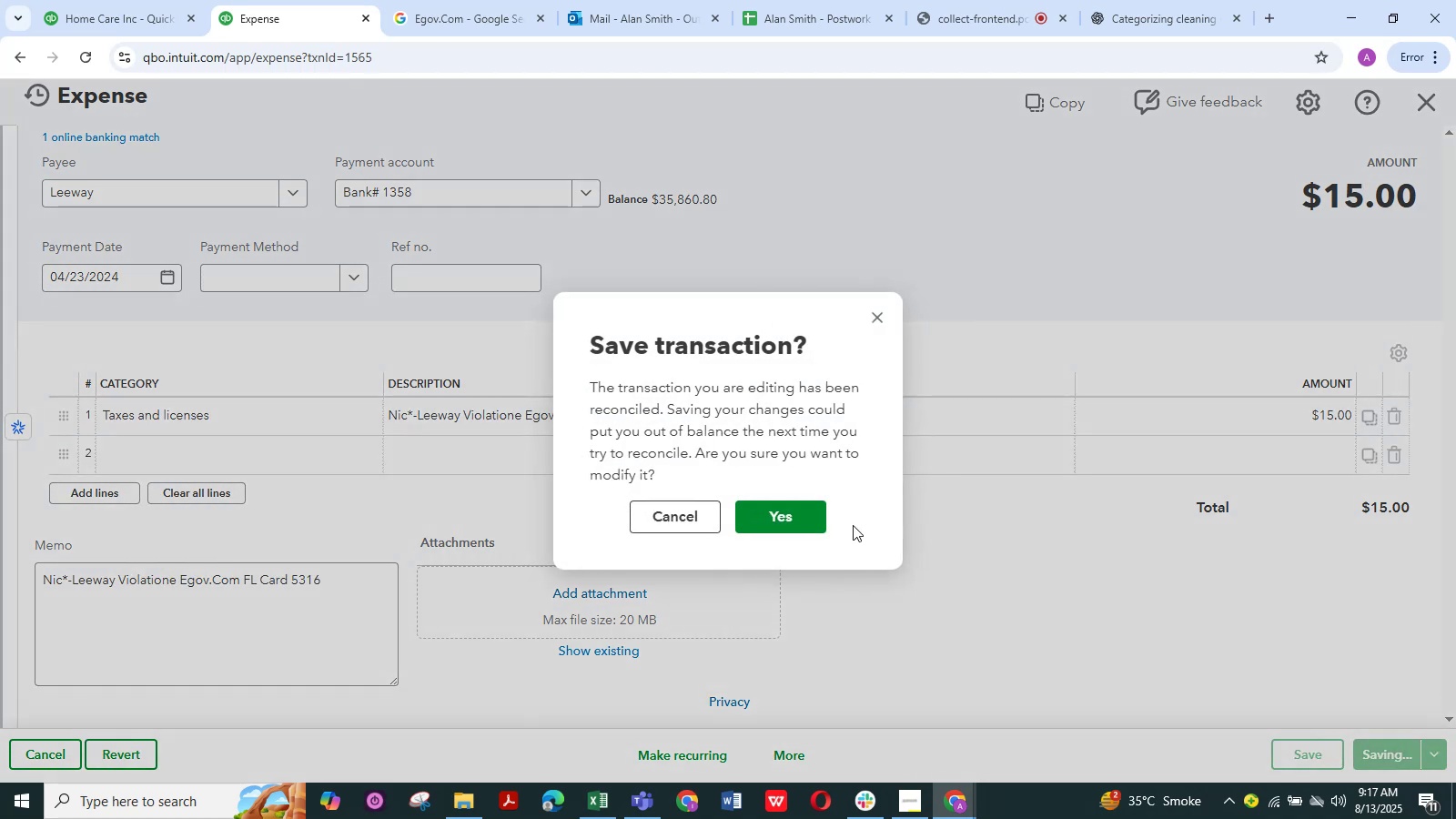 
left_click([813, 521])
 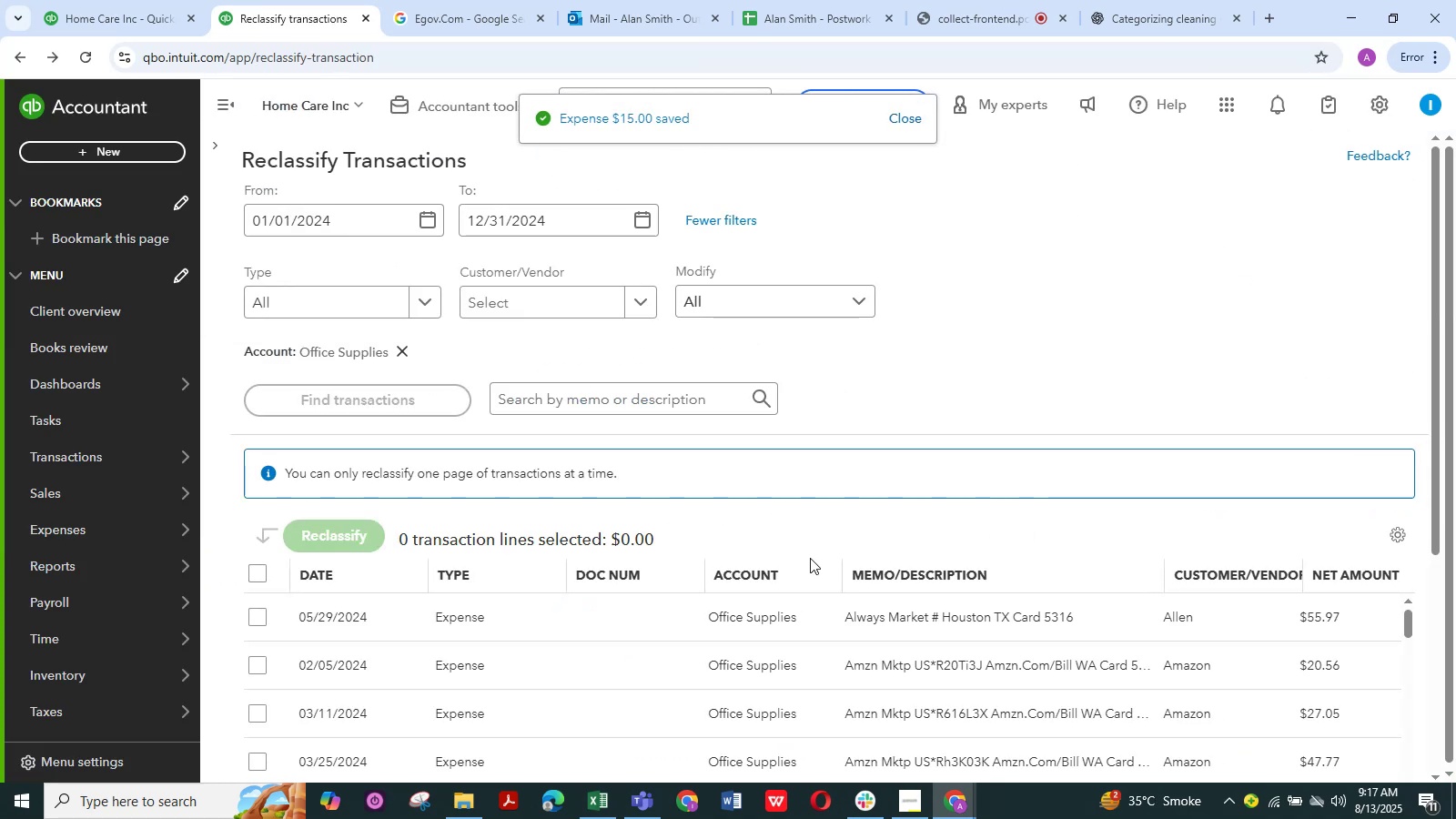 
wait(6.26)
 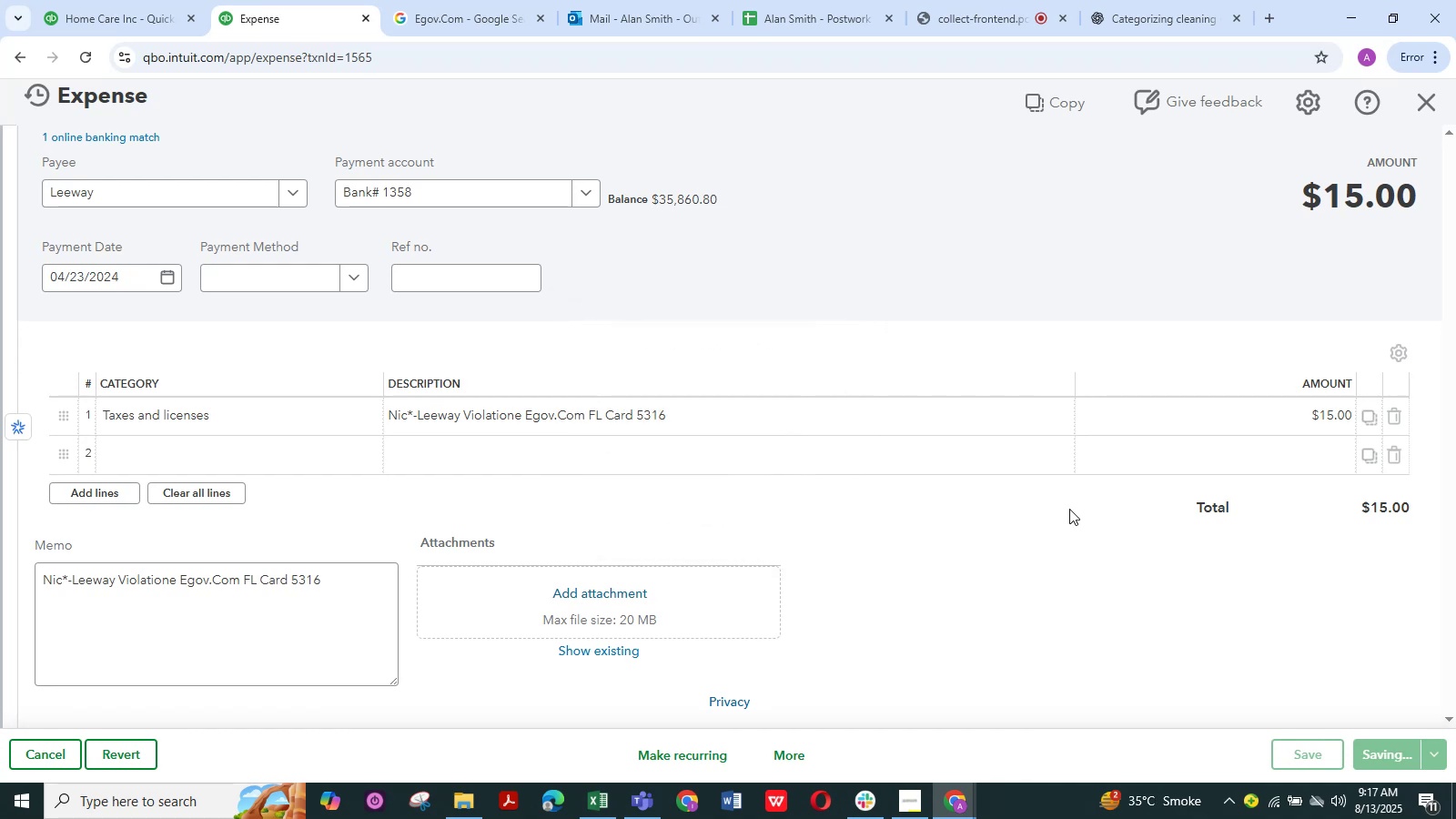 
left_click([966, 590])
 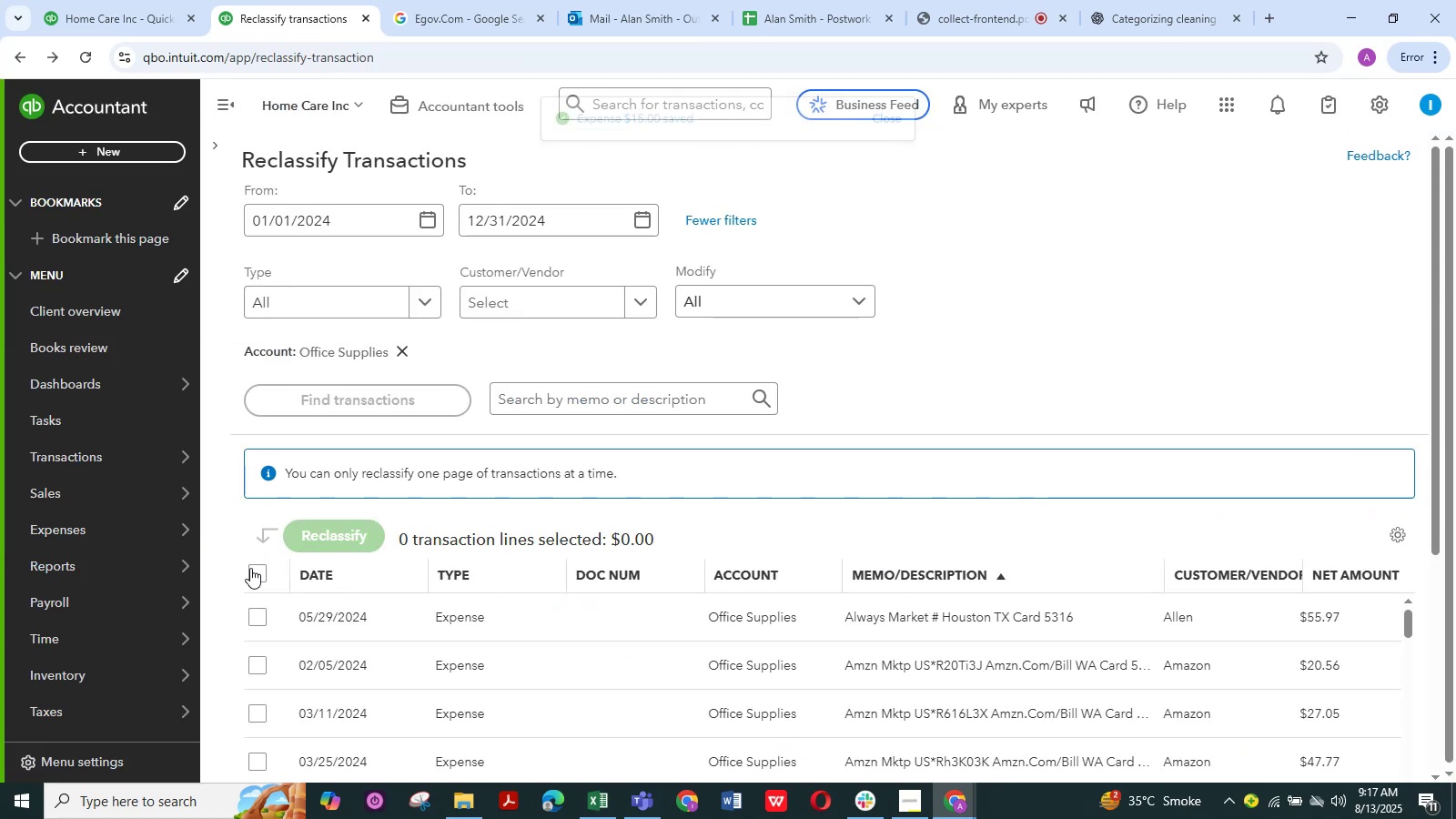 
left_click([250, 568])
 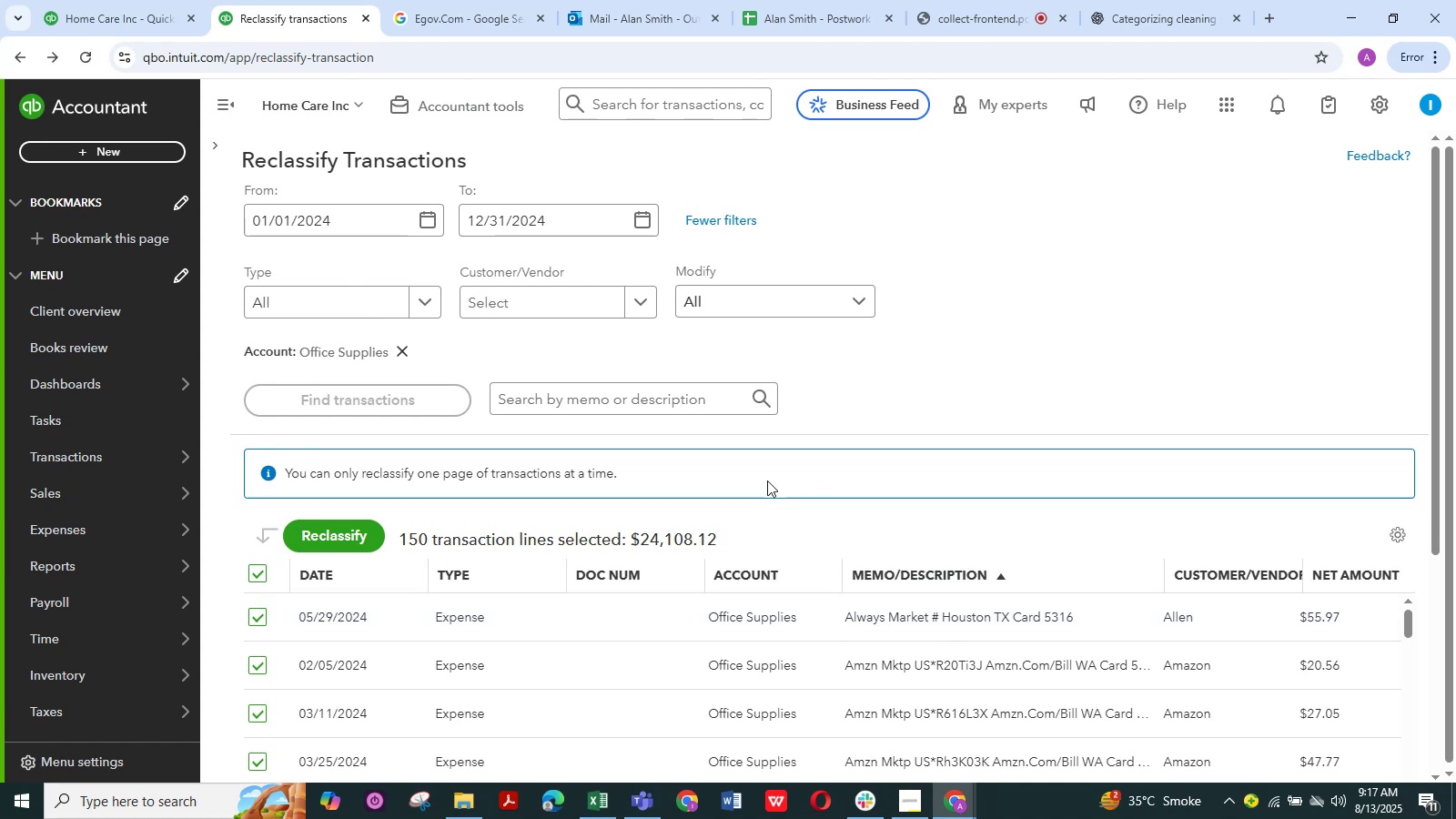 
left_click([252, 617])
 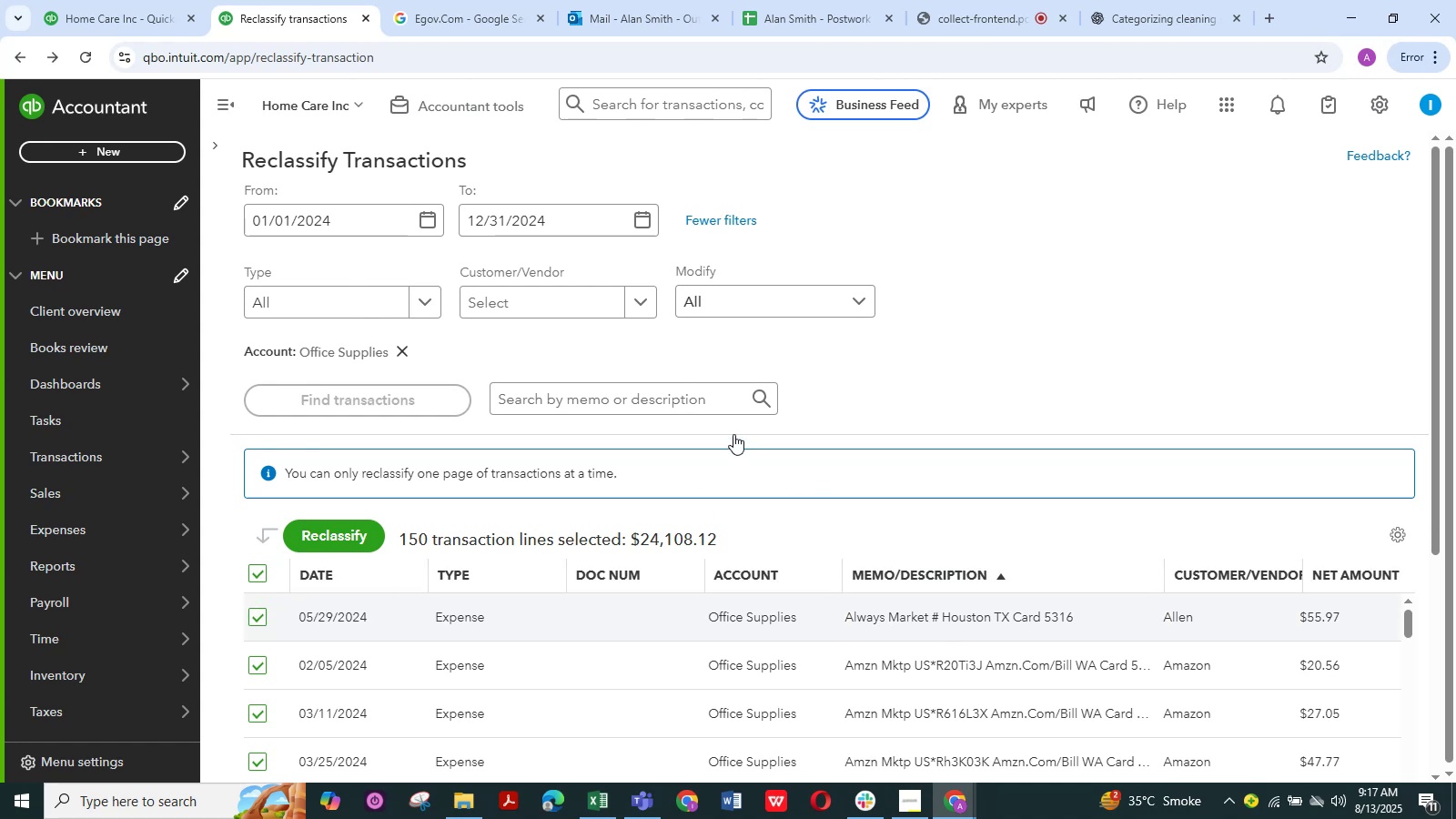 
scroll: coordinate [760, 424], scroll_direction: down, amount: 2.0
 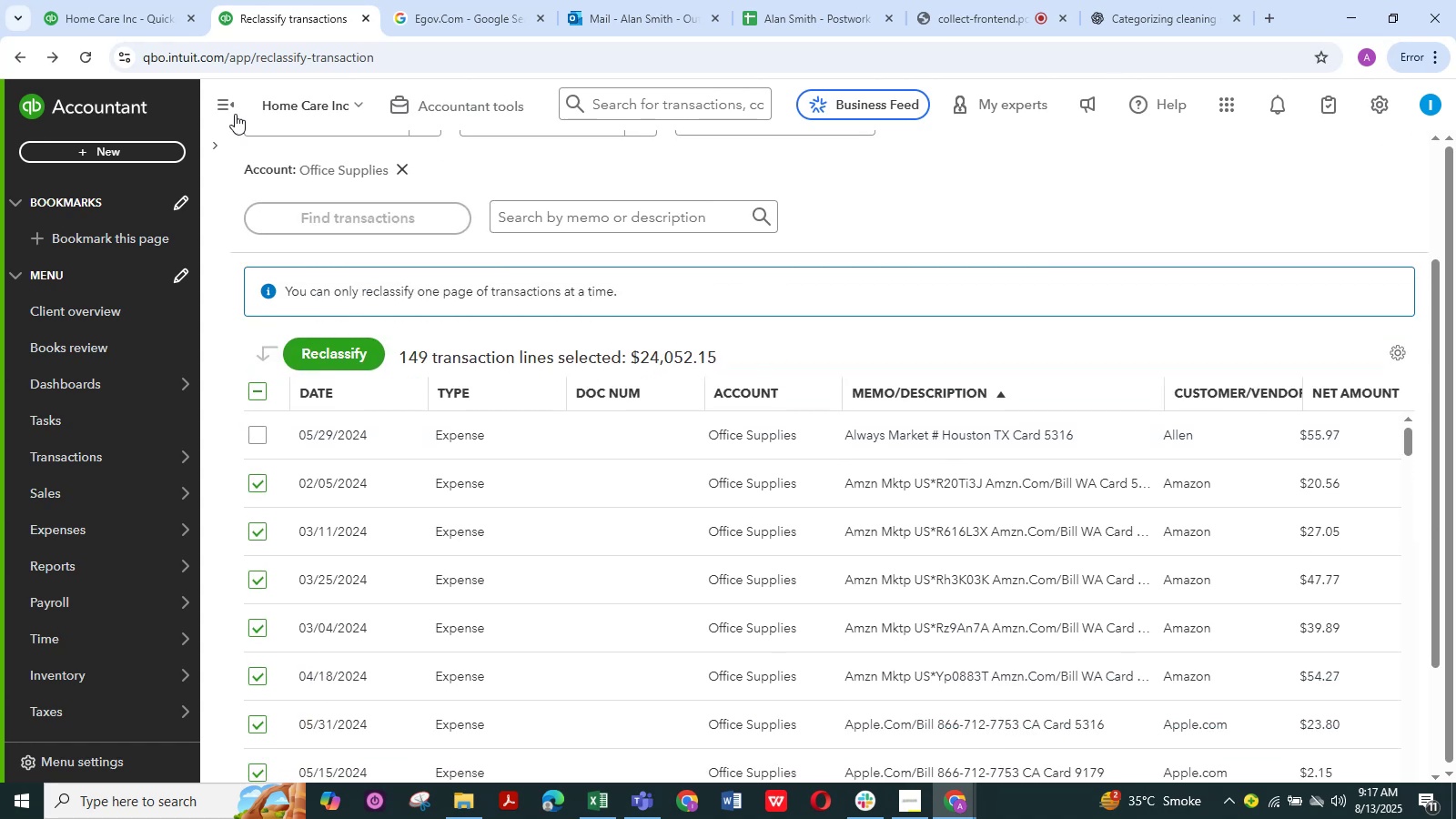 
left_click([231, 112])
 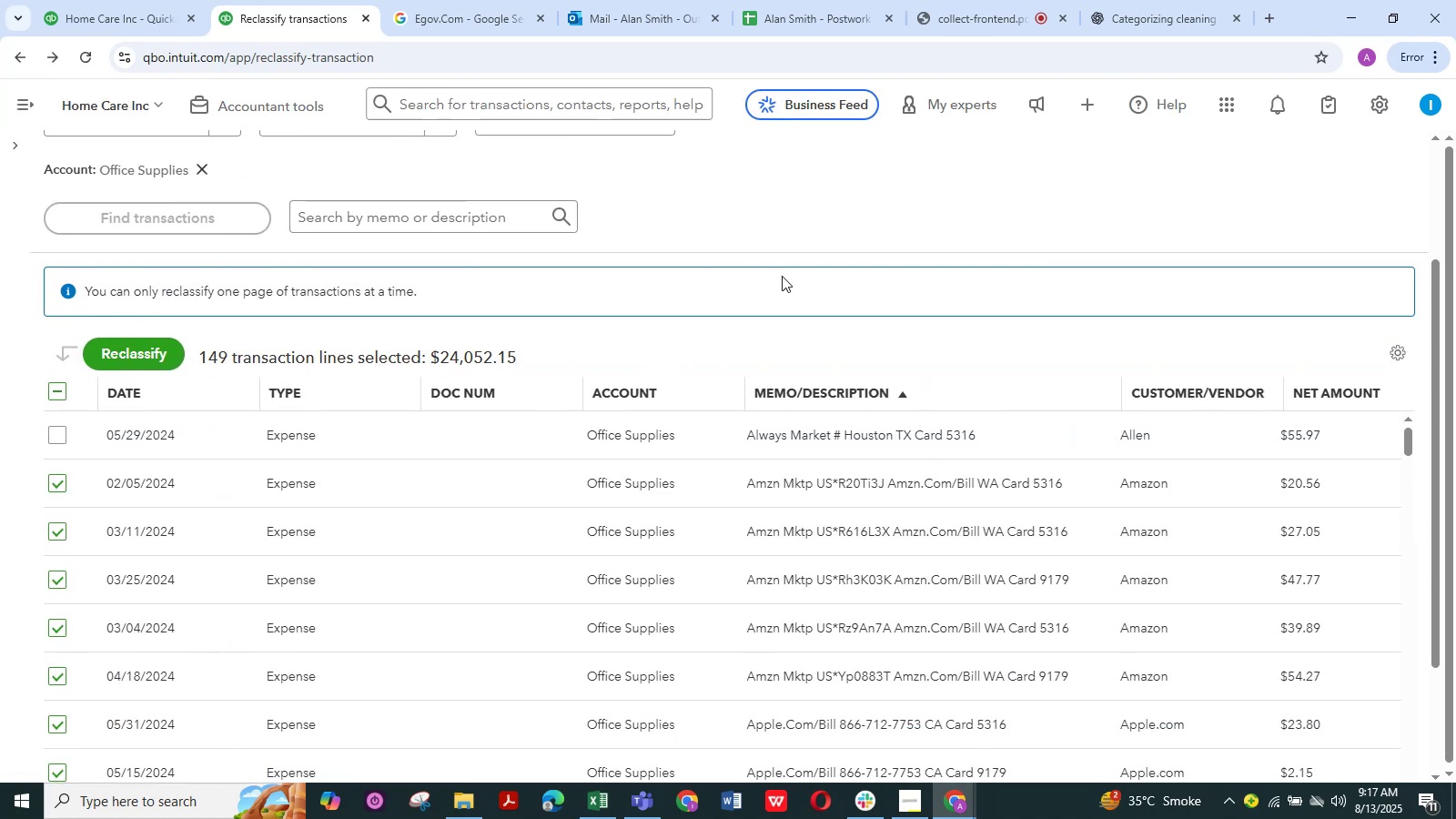 
scroll: coordinate [783, 408], scroll_direction: down, amount: 11.0
 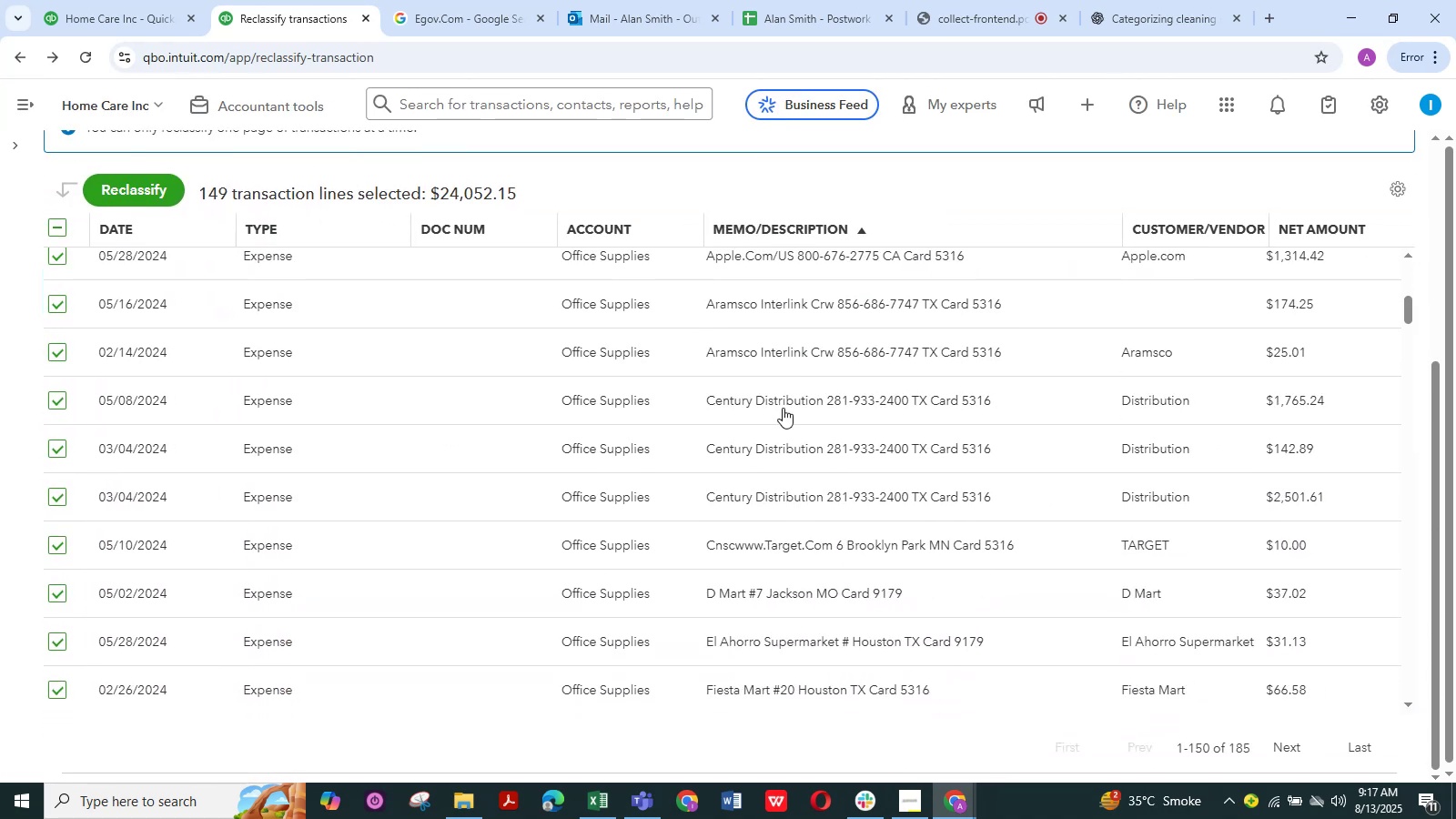 
scroll: coordinate [554, 415], scroll_direction: up, amount: 4.0
 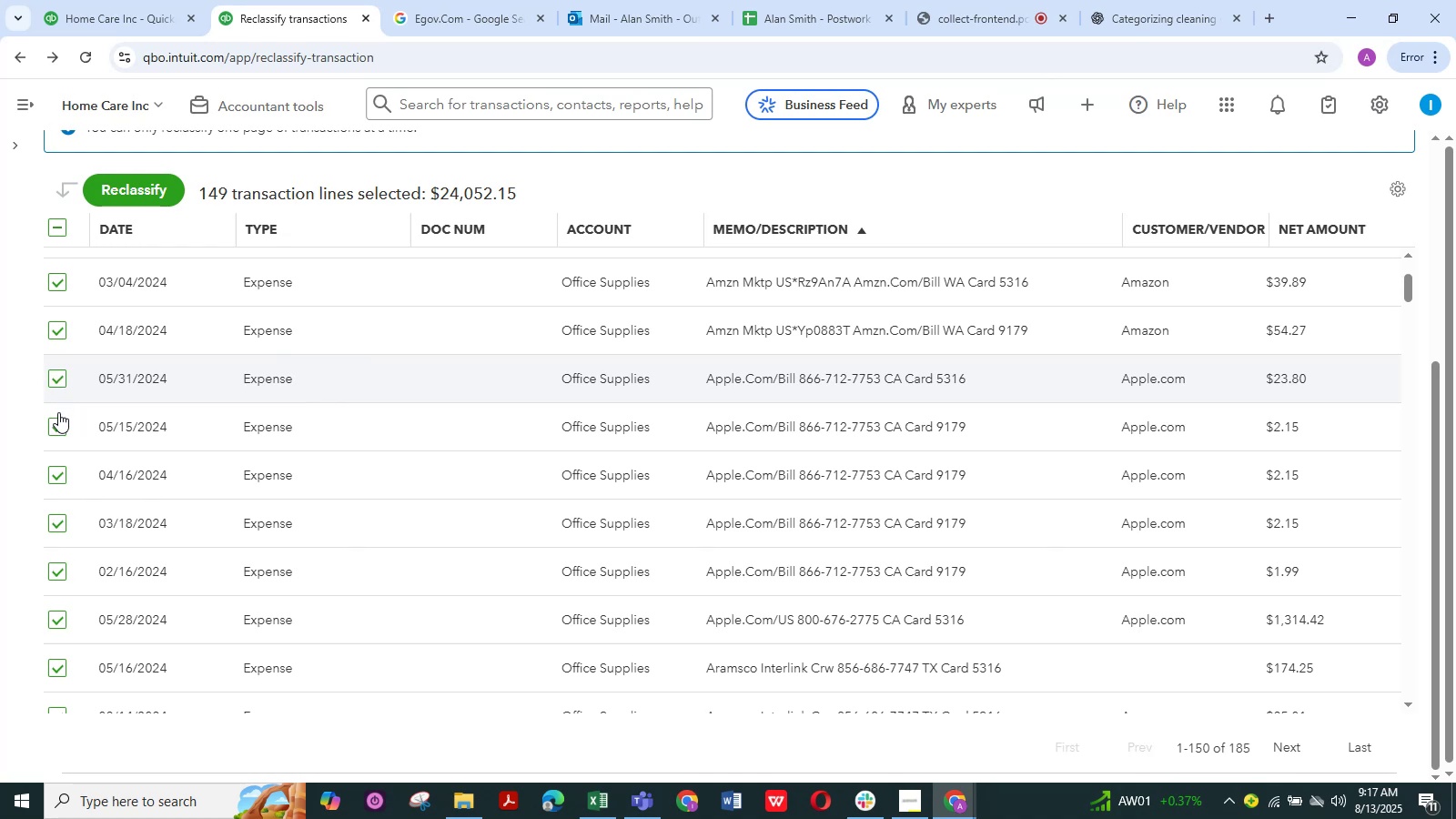 
left_click([57, 423])
 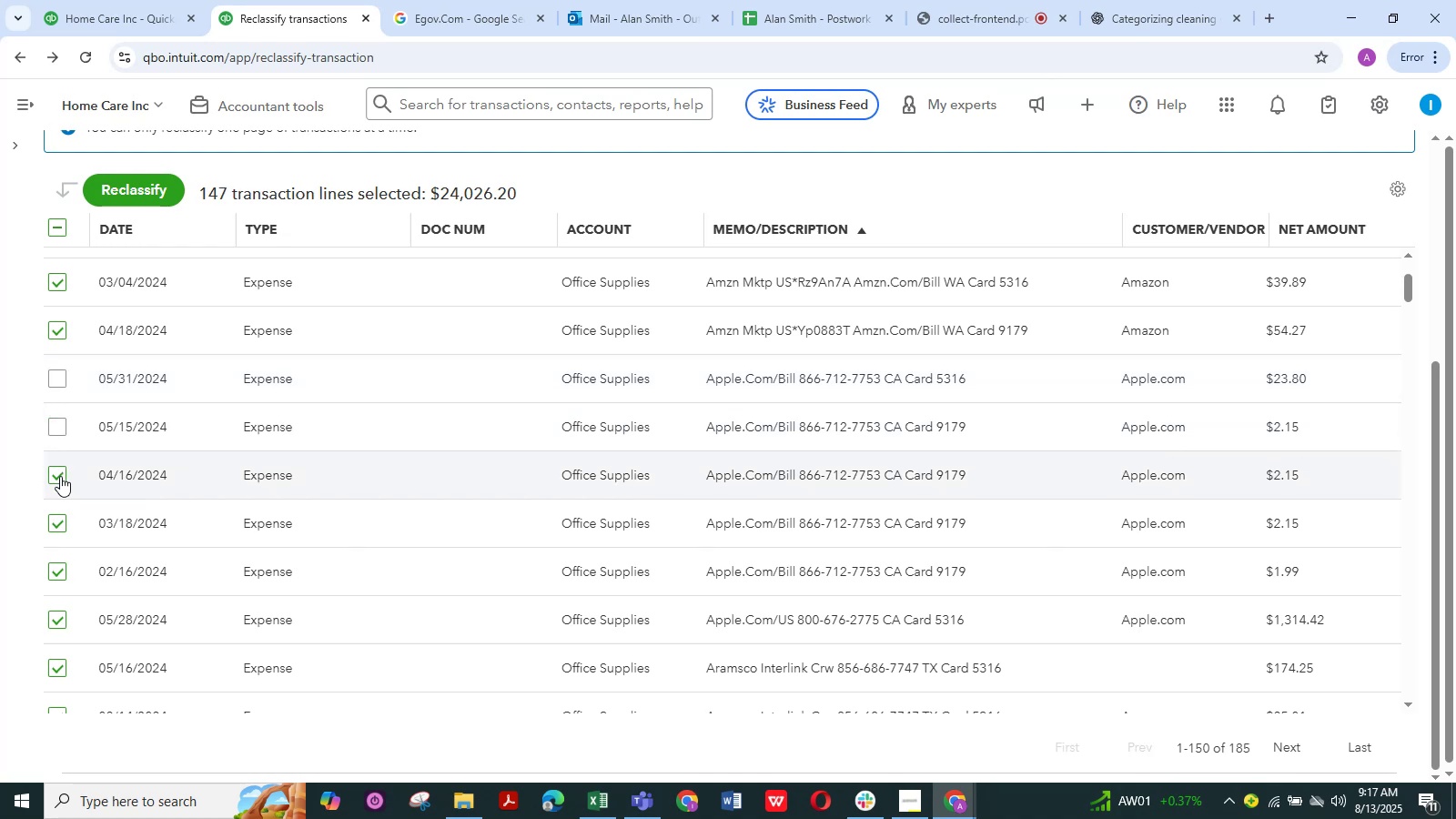 
left_click([60, 476])
 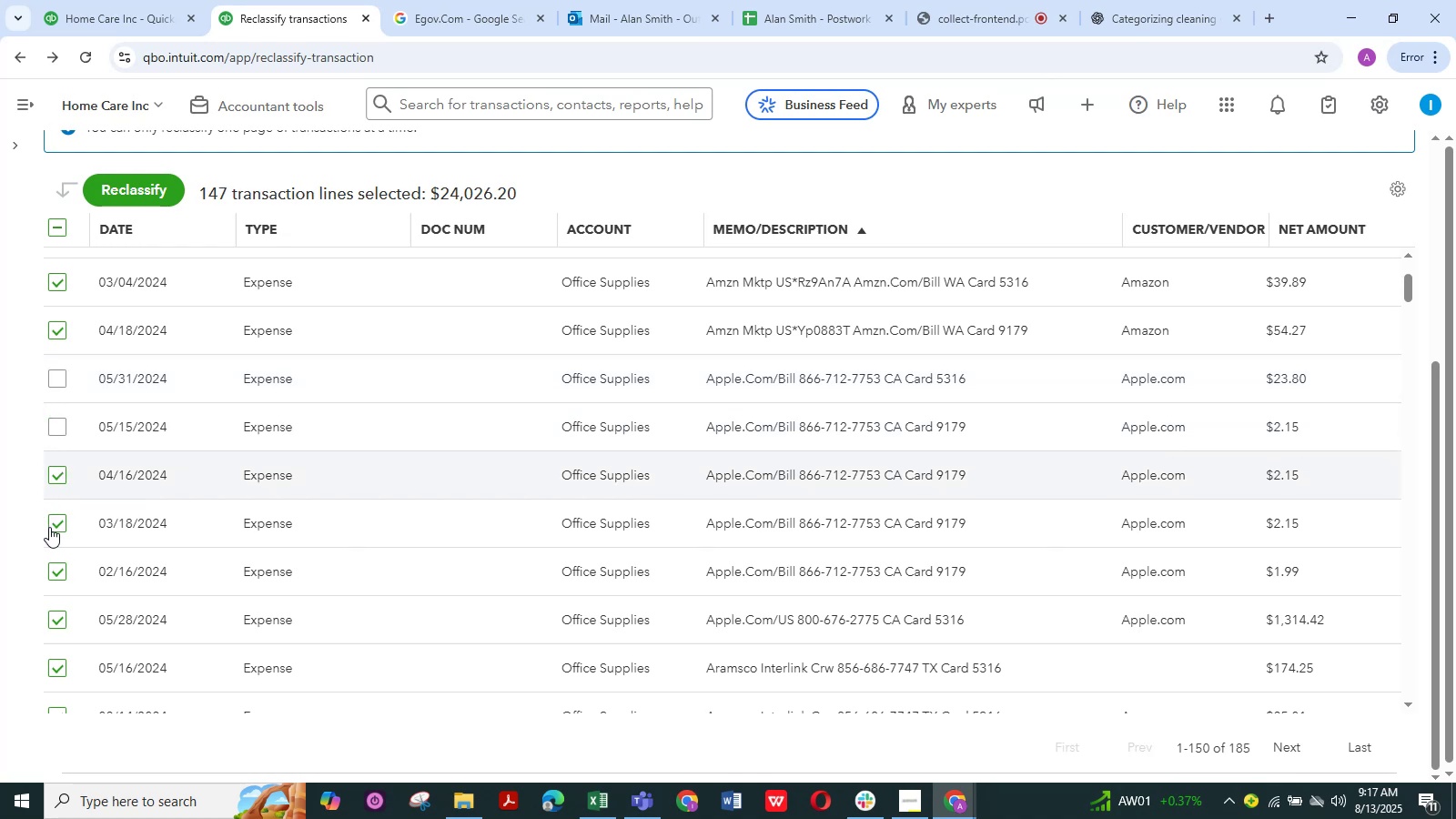 
left_click([58, 525])
 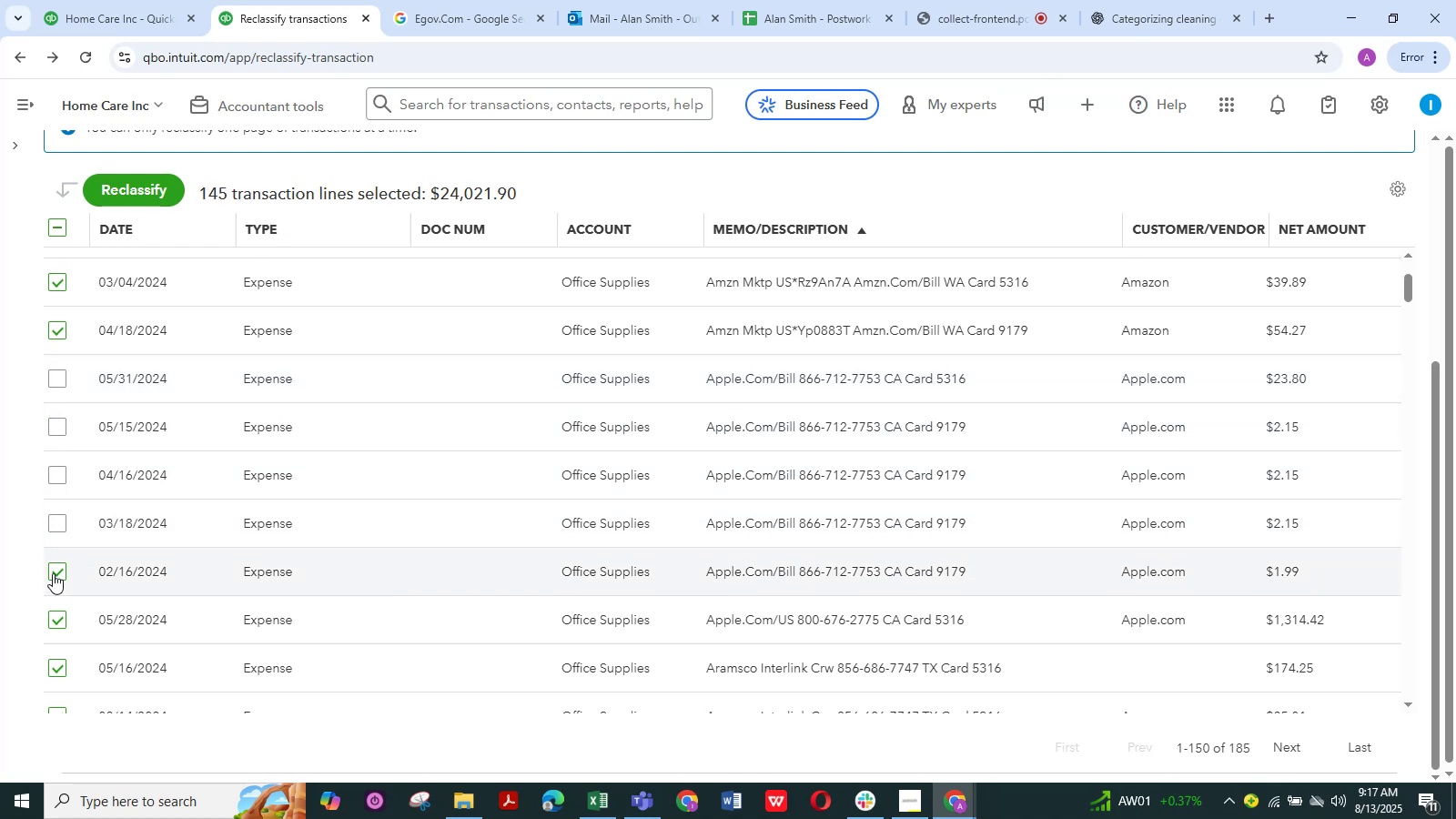 
left_click([54, 573])
 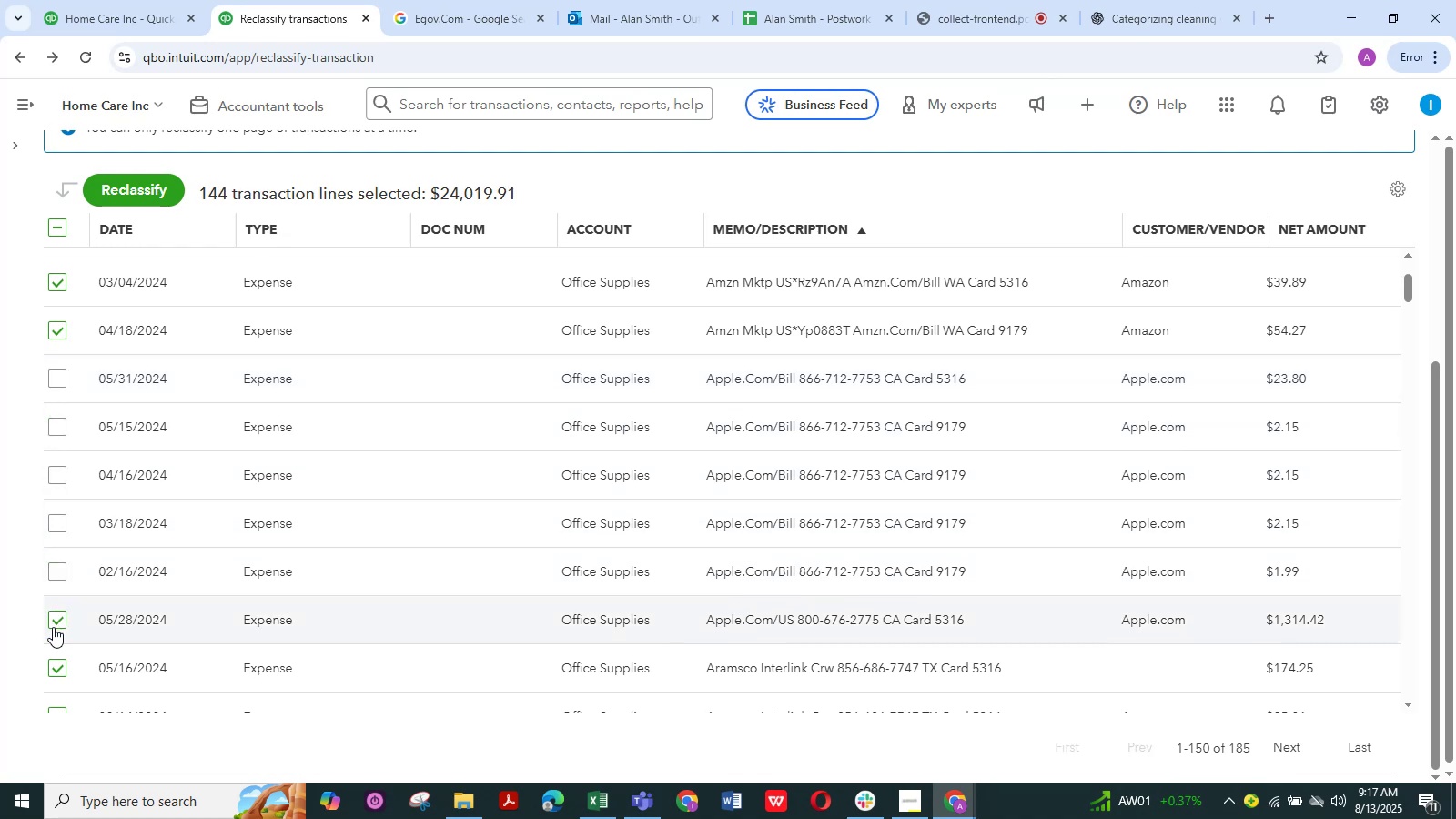 
left_click([53, 627])
 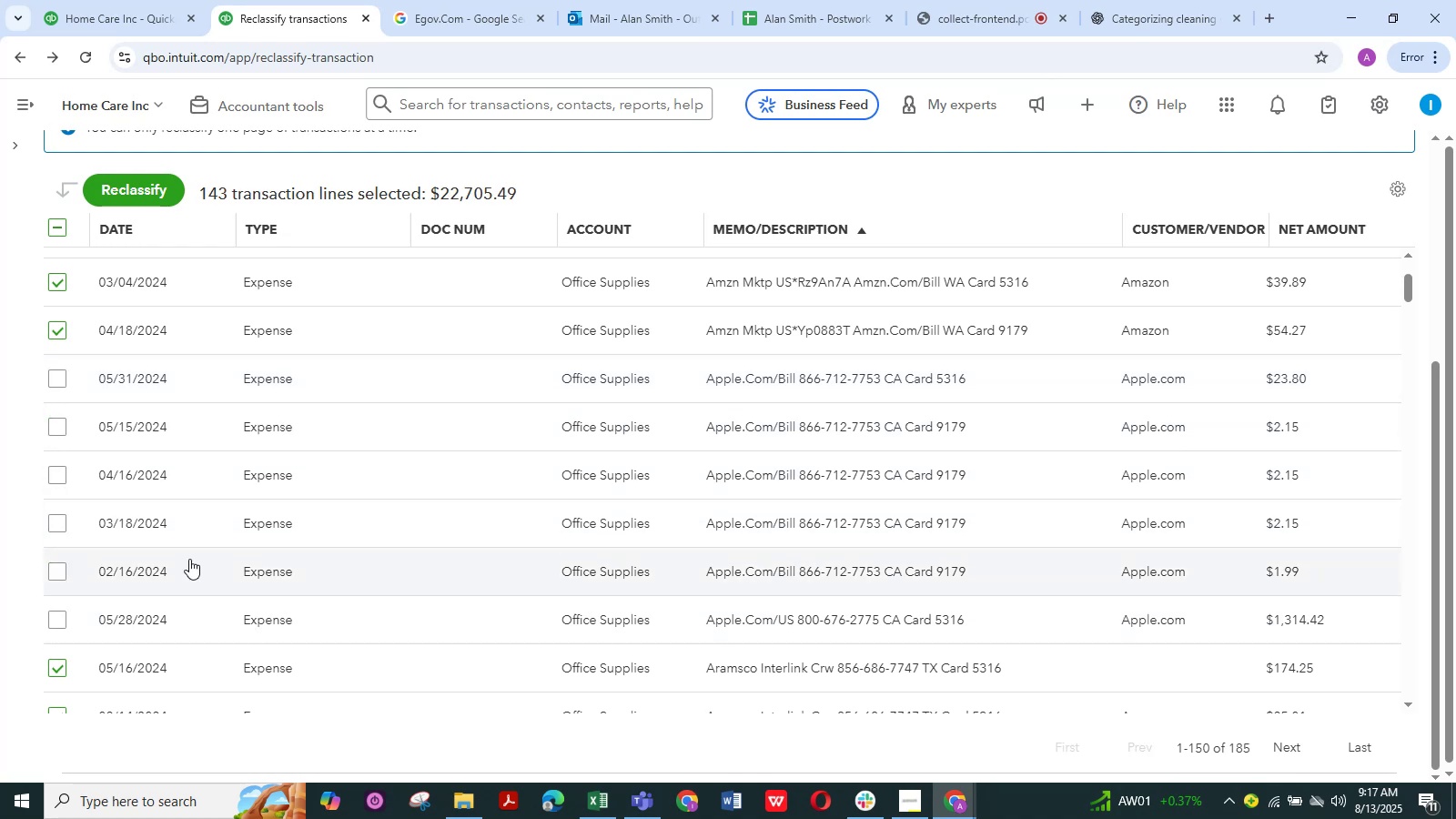 
scroll: coordinate [229, 543], scroll_direction: down, amount: 2.0
 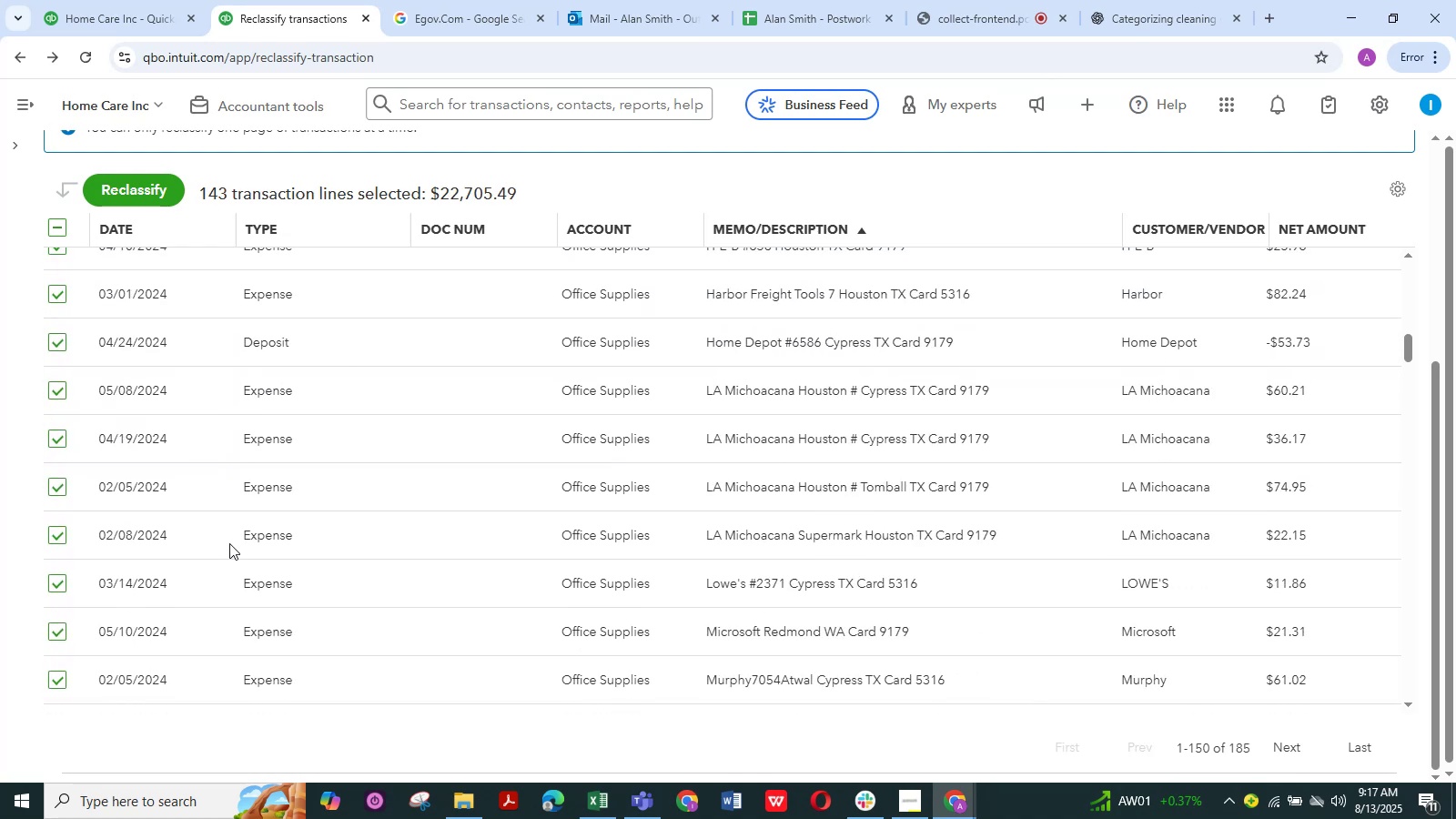 
scroll: coordinate [229, 543], scroll_direction: up, amount: 5.0
 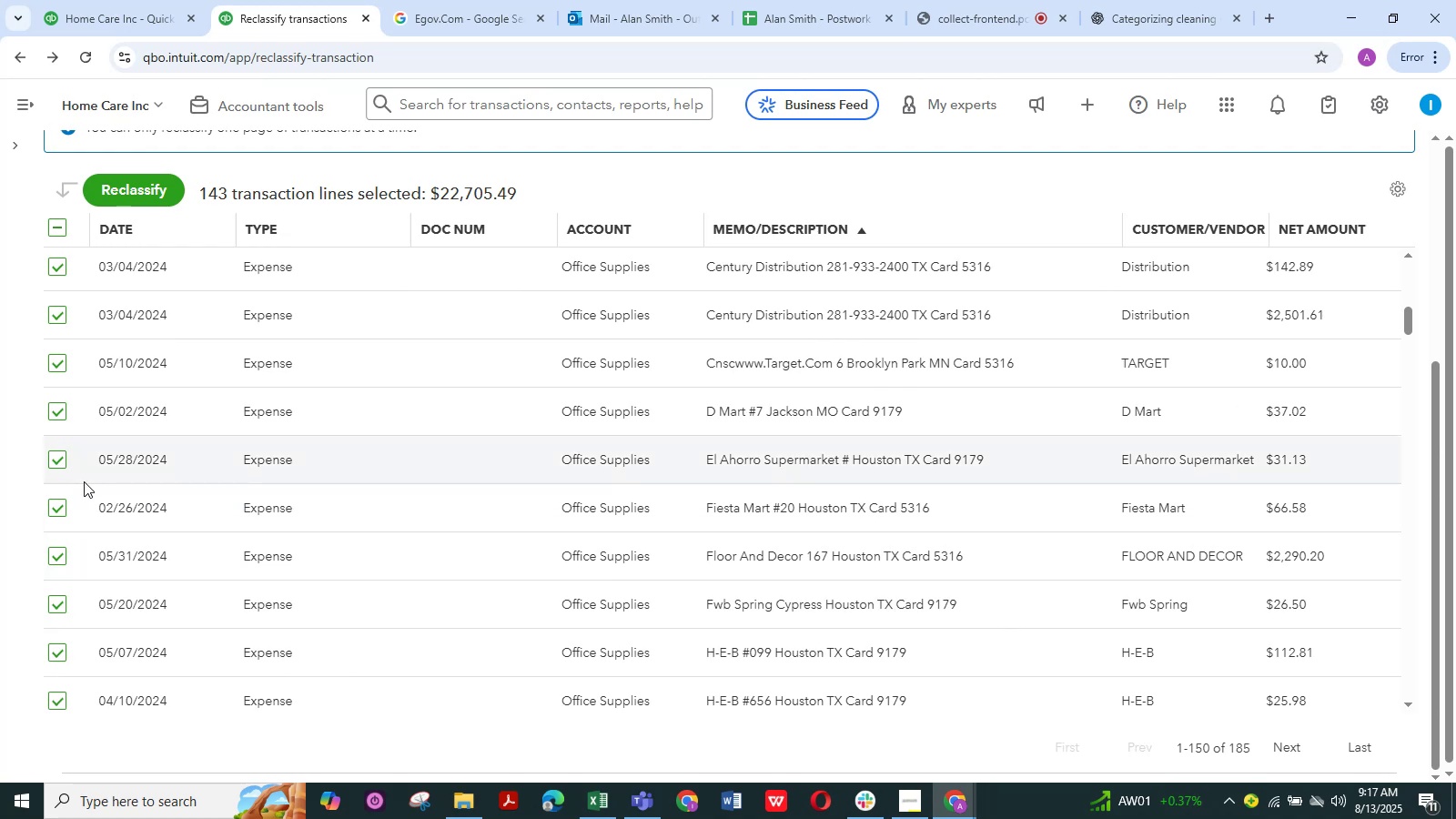 
scroll: coordinate [345, 490], scroll_direction: down, amount: 74.0
 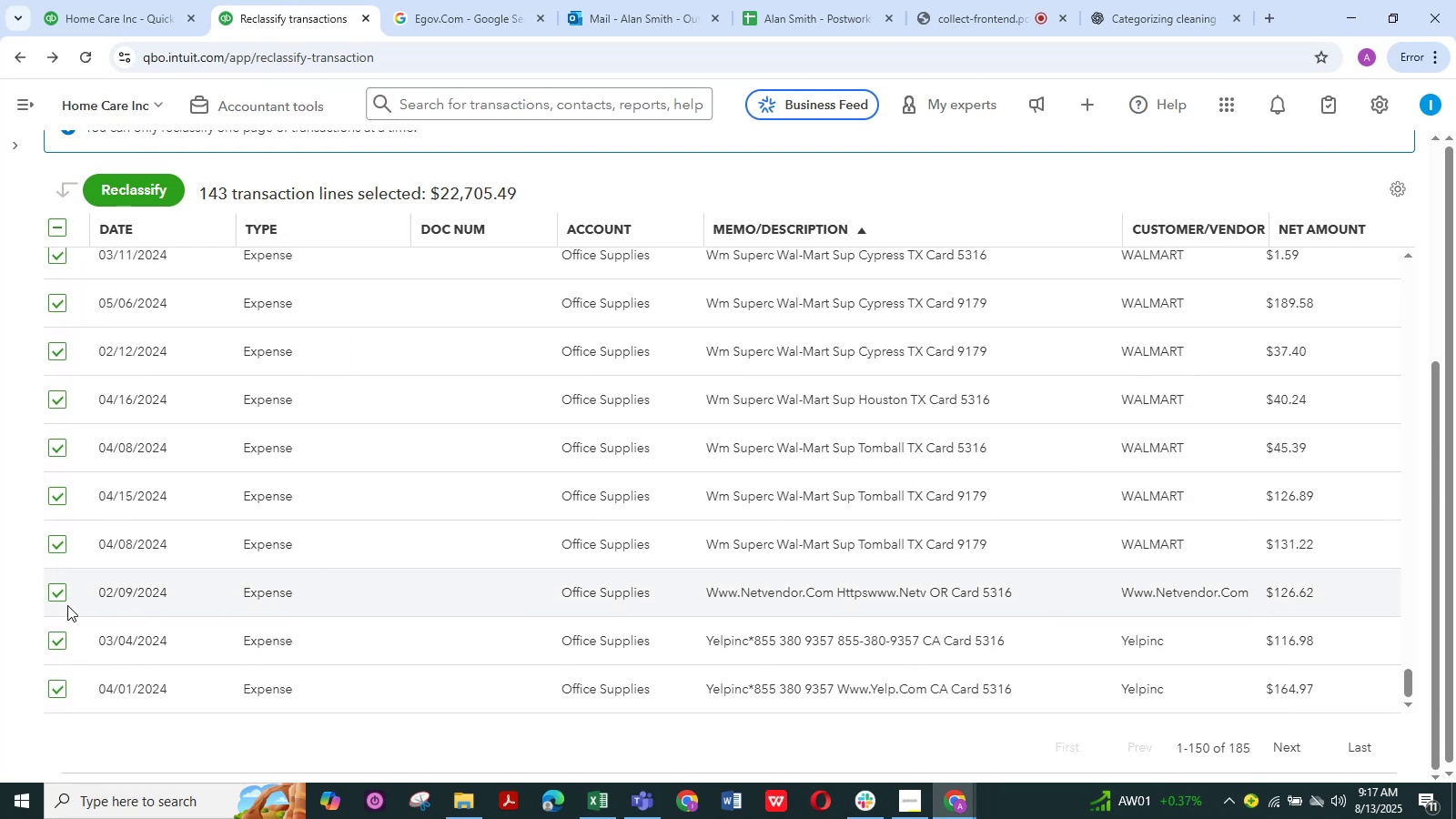 
left_click([59, 598])
 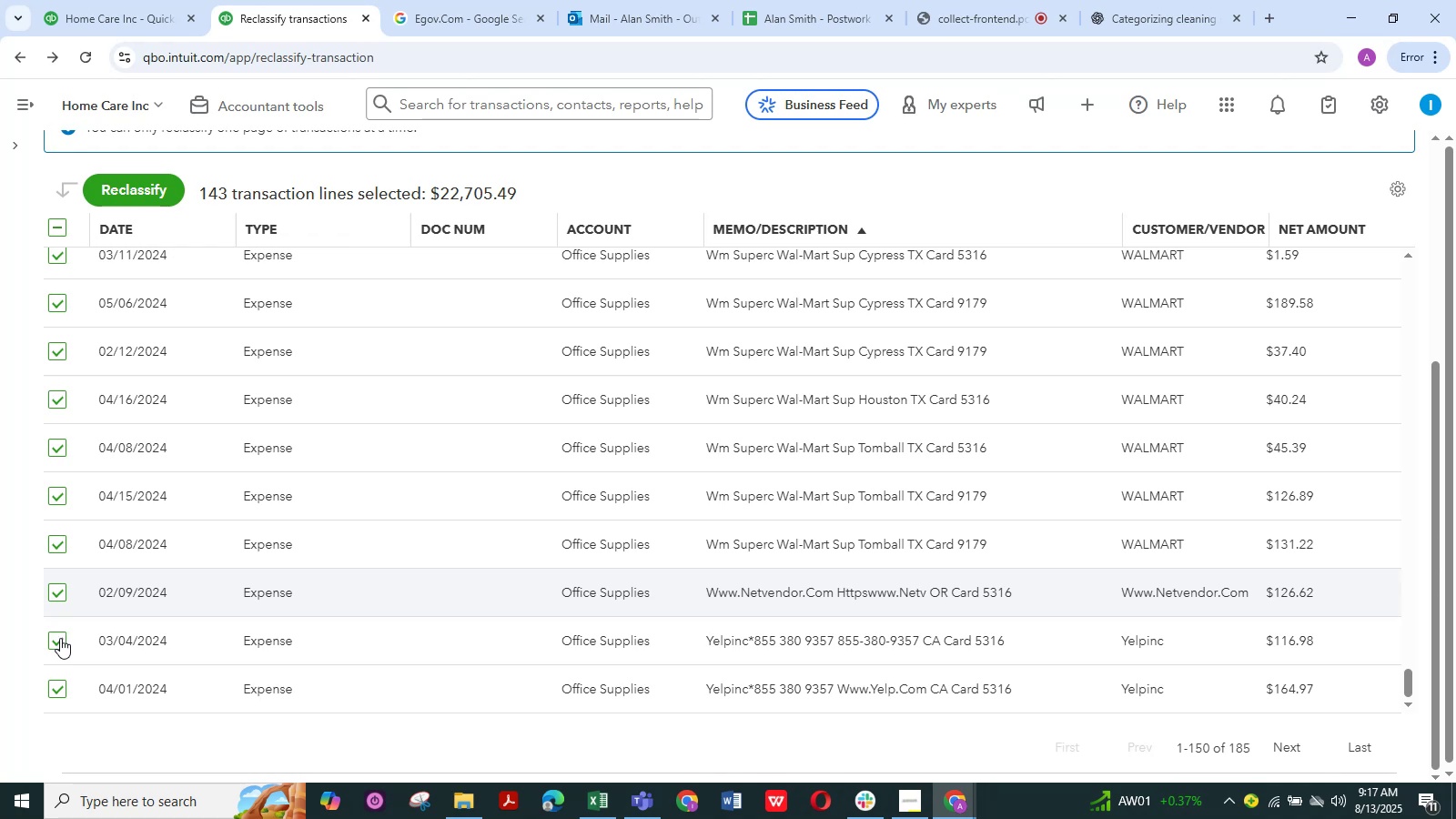 
left_click([60, 638])
 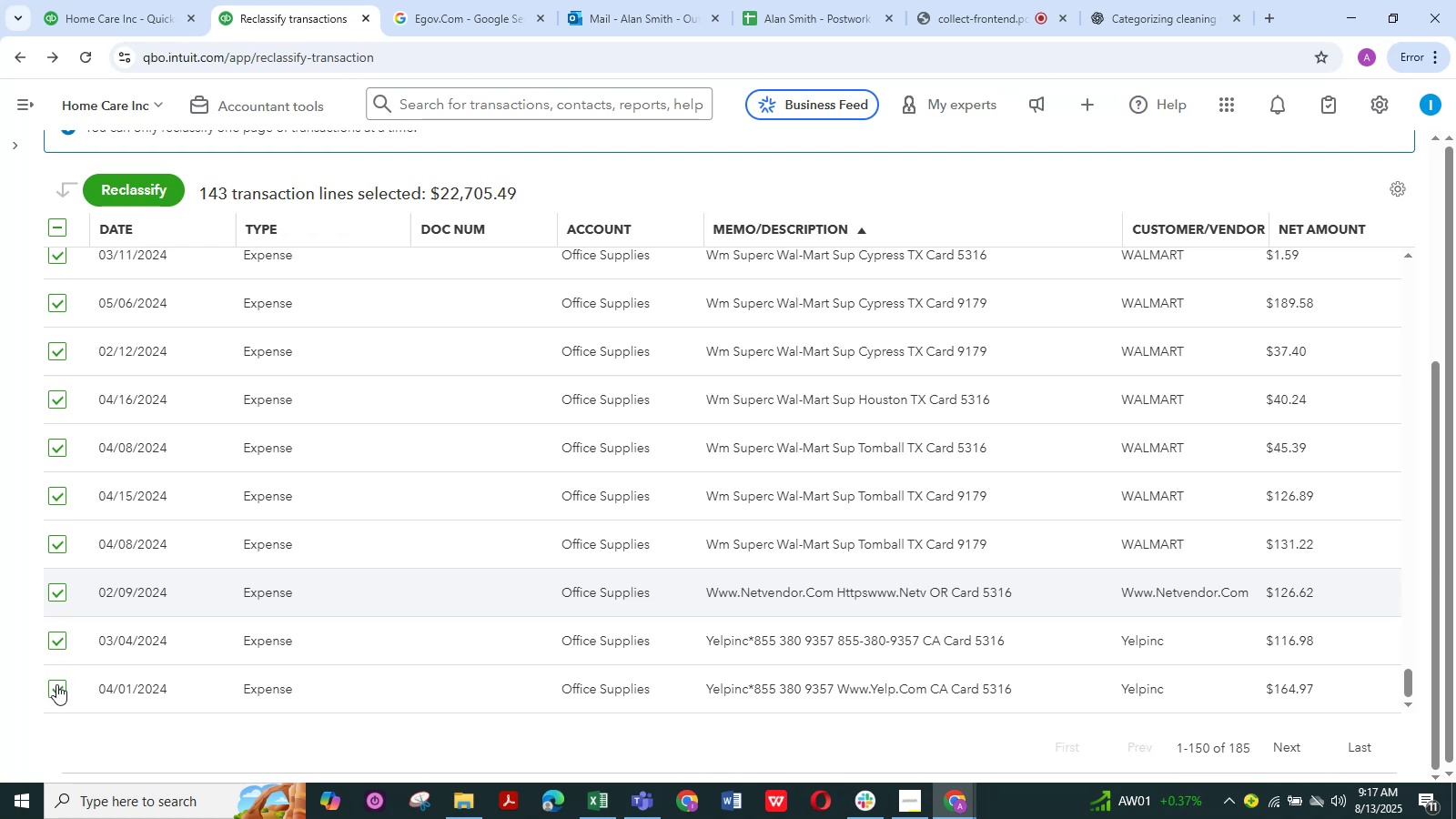 
left_click([56, 684])
 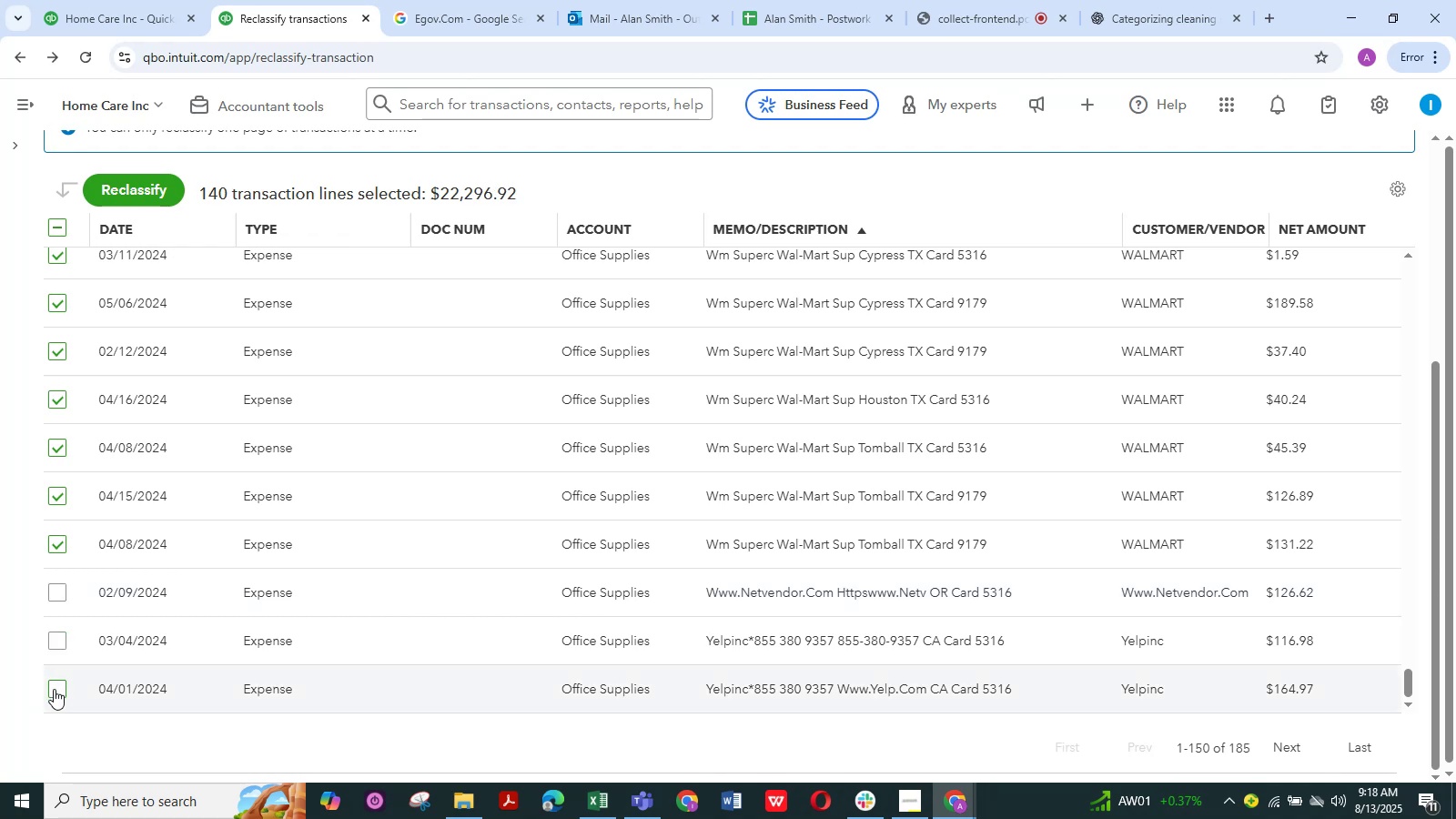 
wait(5.25)
 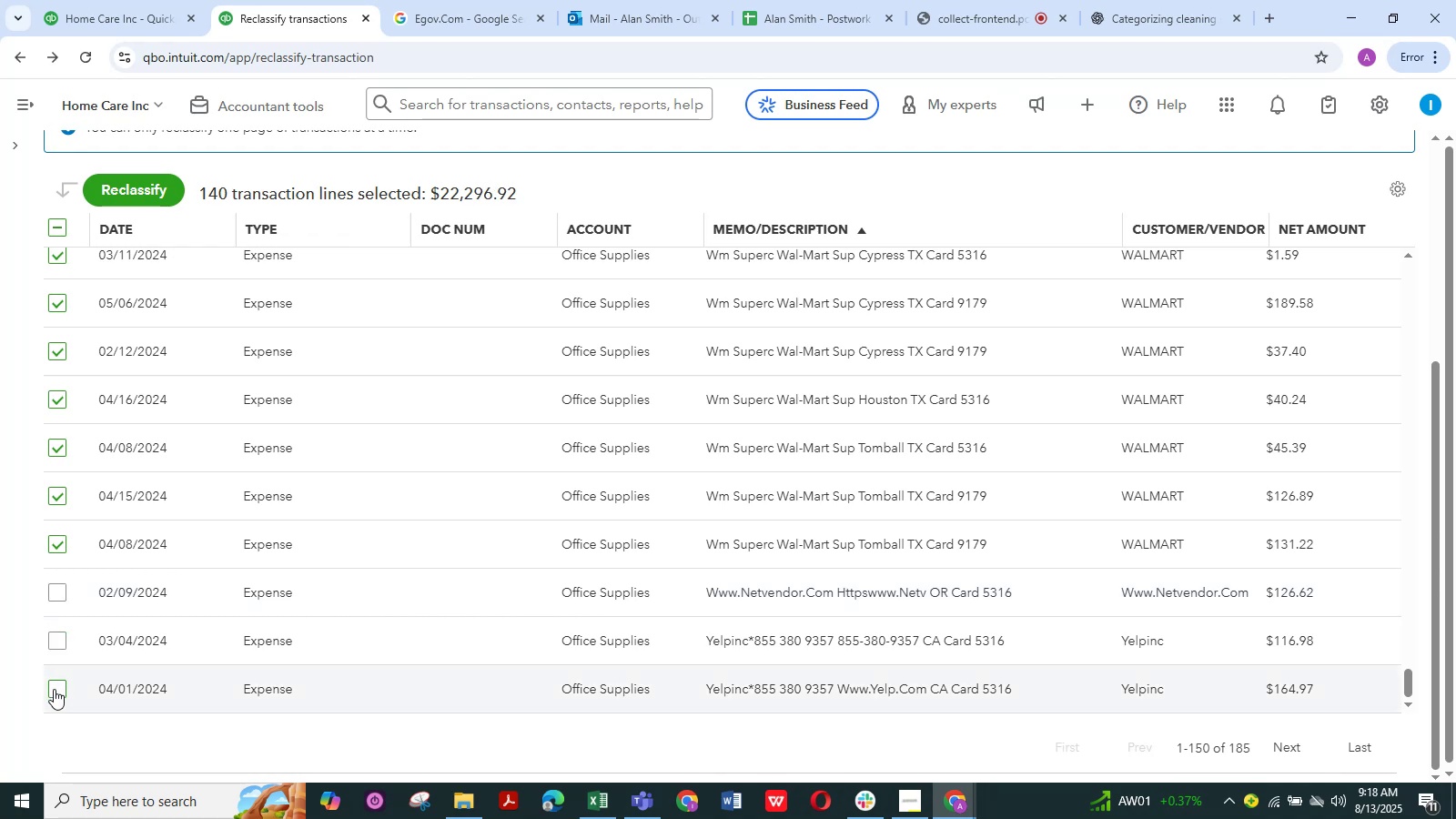 
left_click([157, 187])
 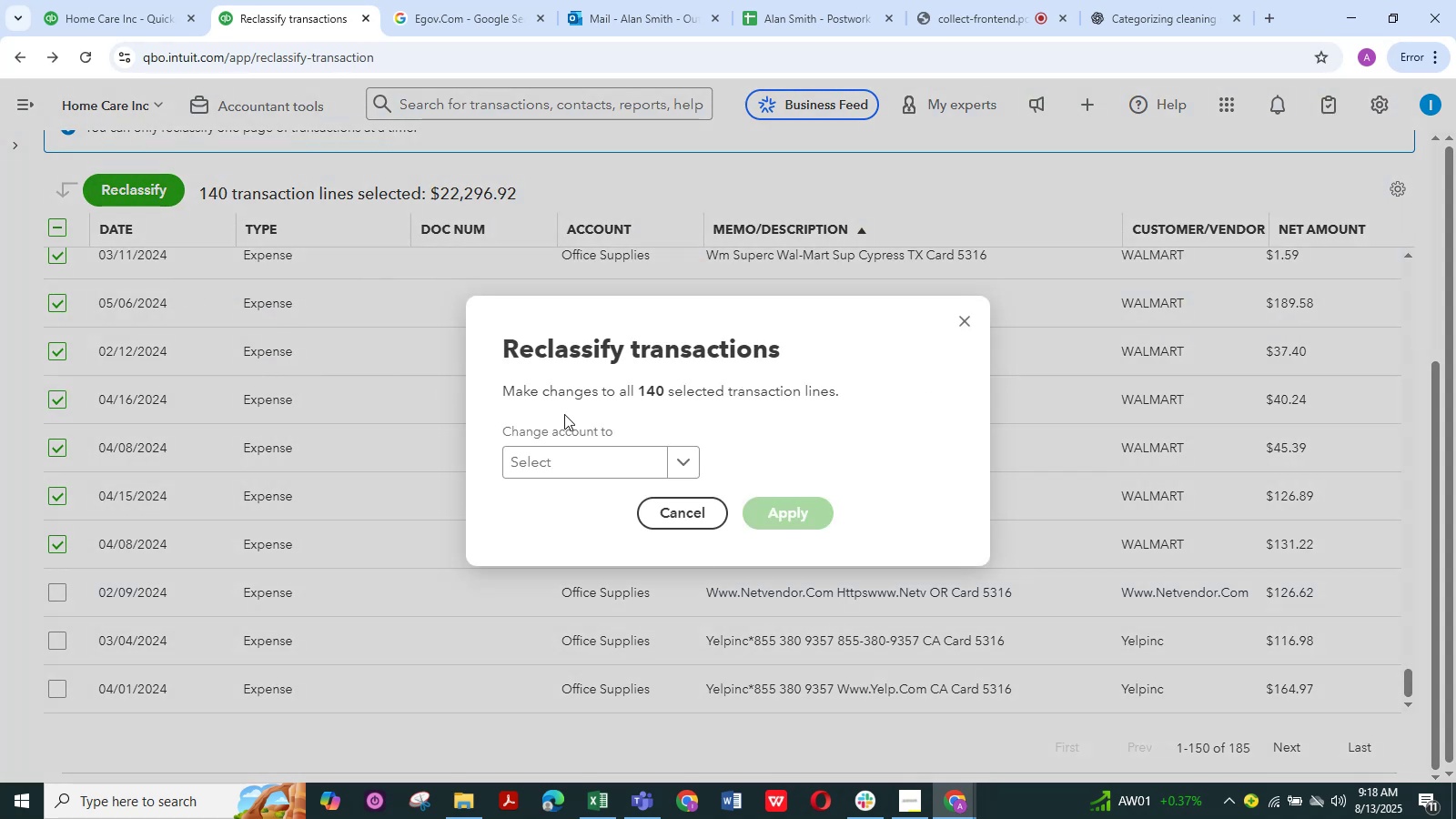 
left_click([563, 464])
 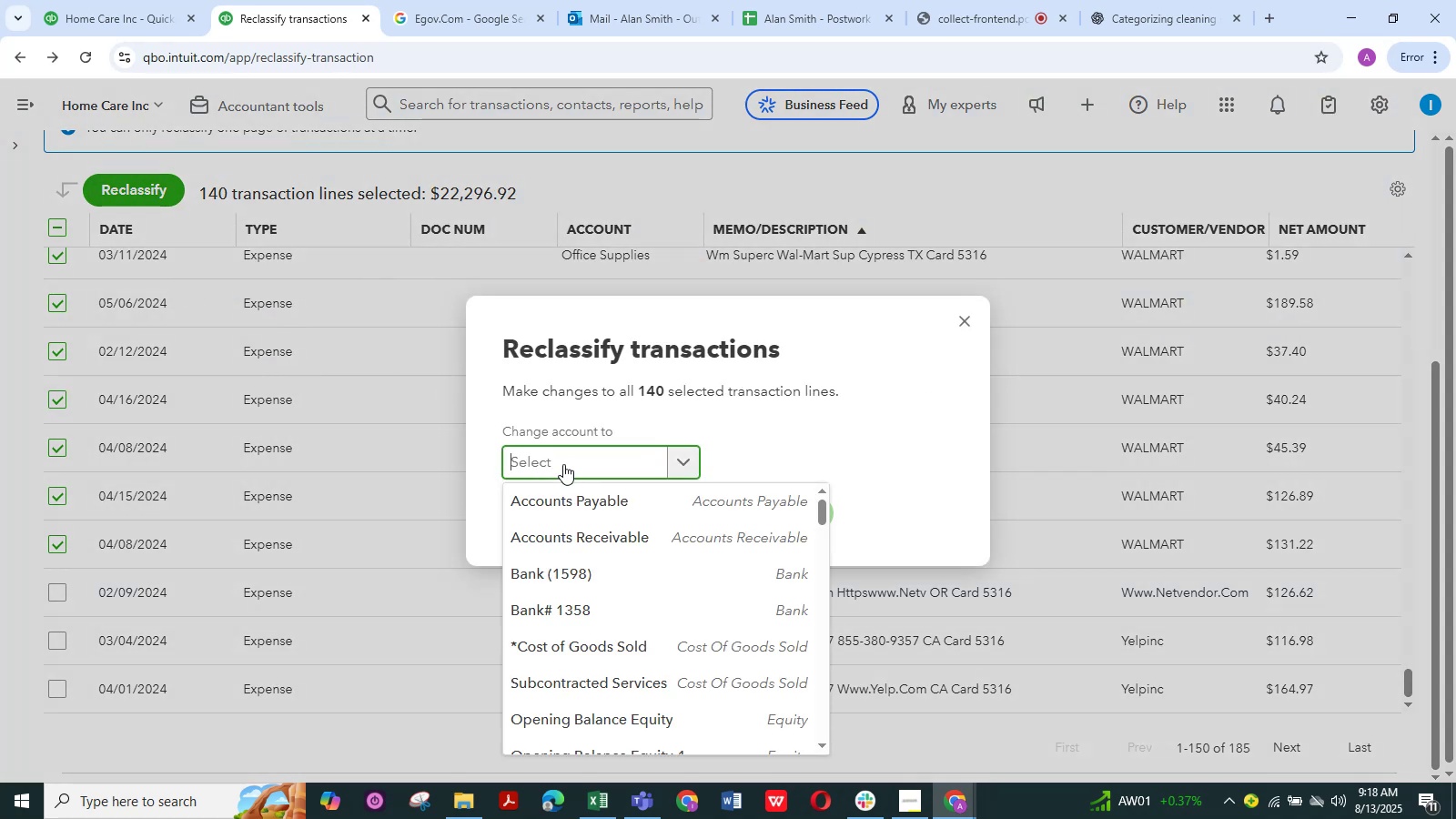 
type(supplies)
 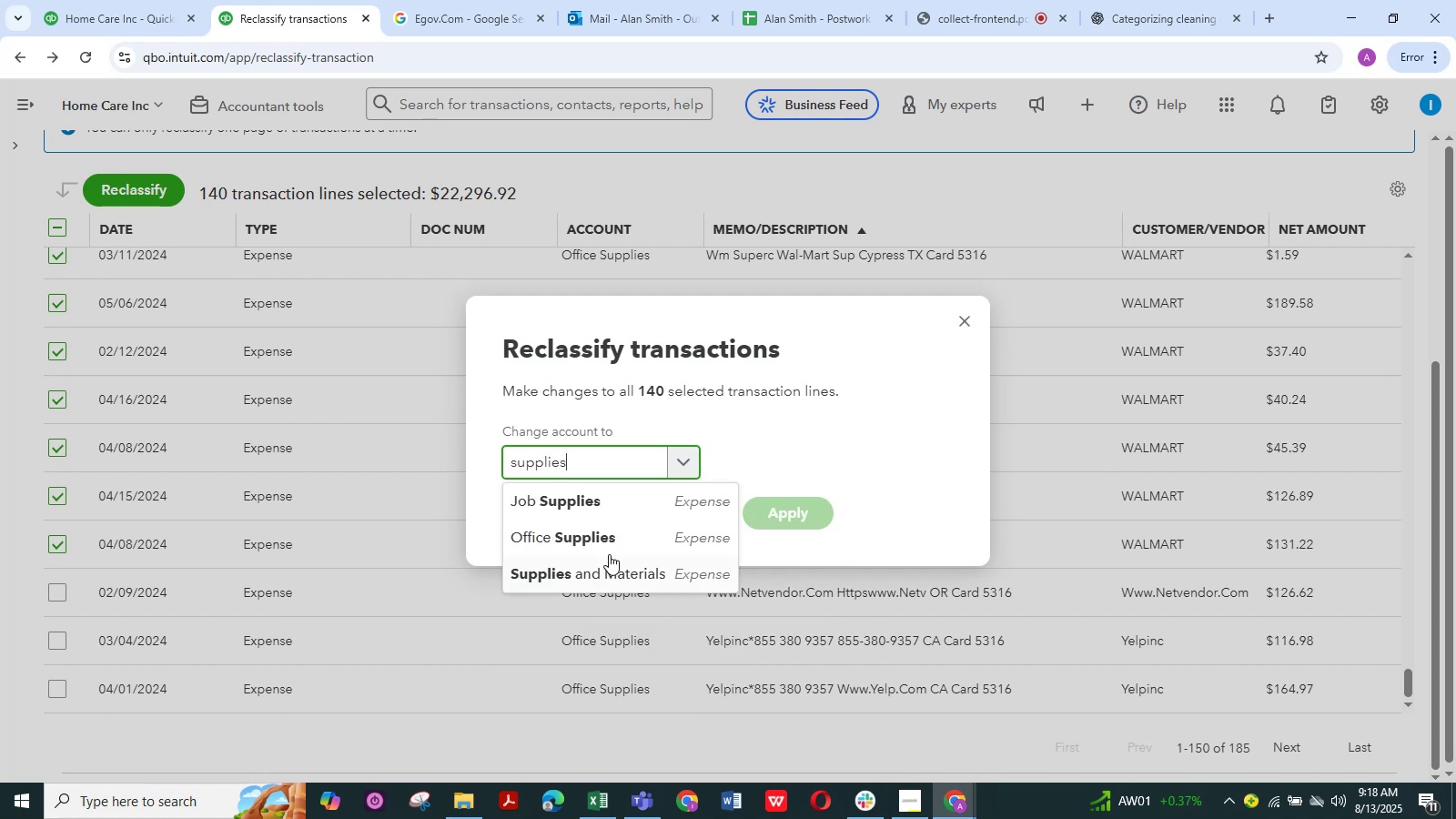 
left_click([608, 572])
 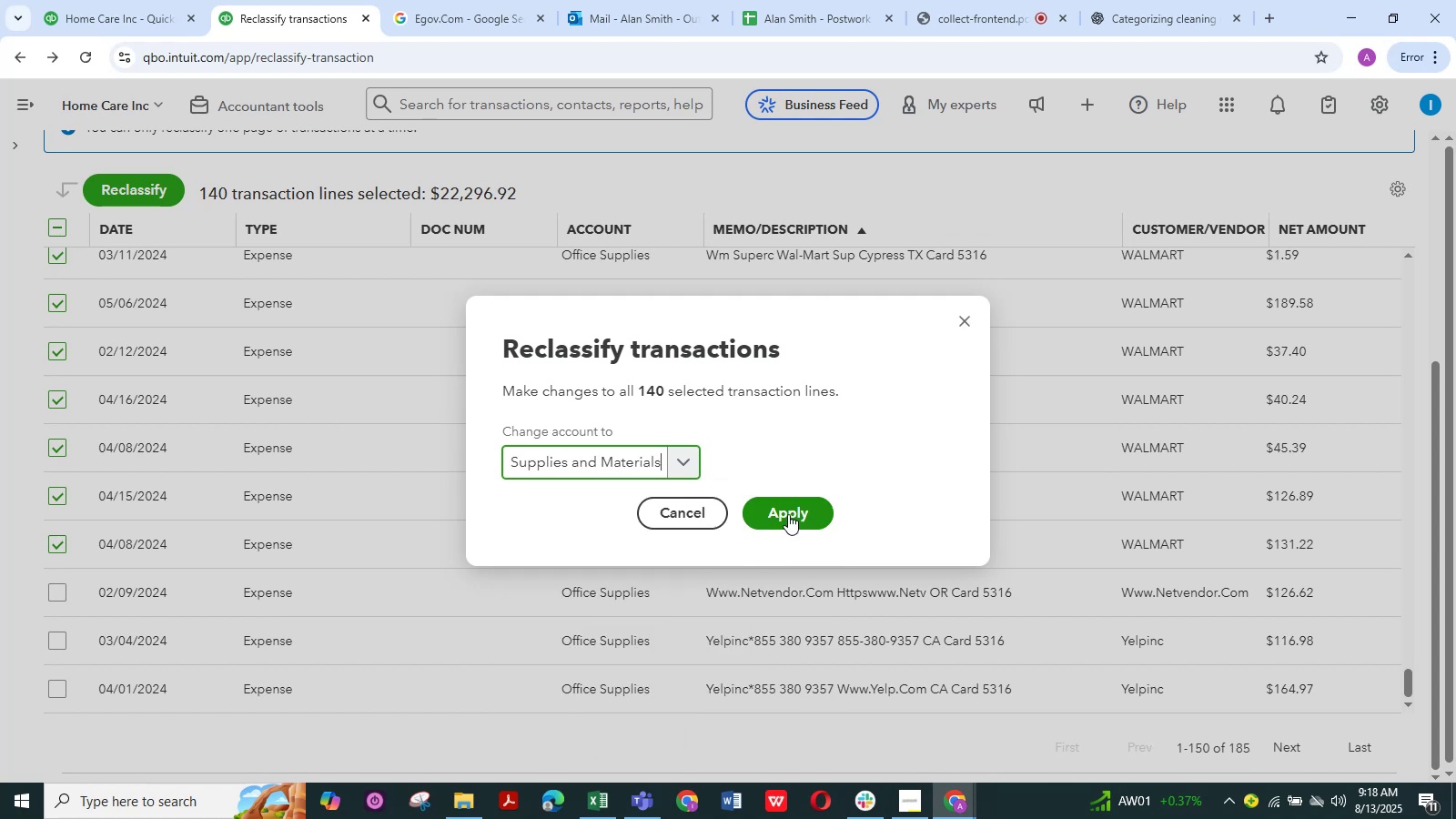 
left_click([788, 514])
 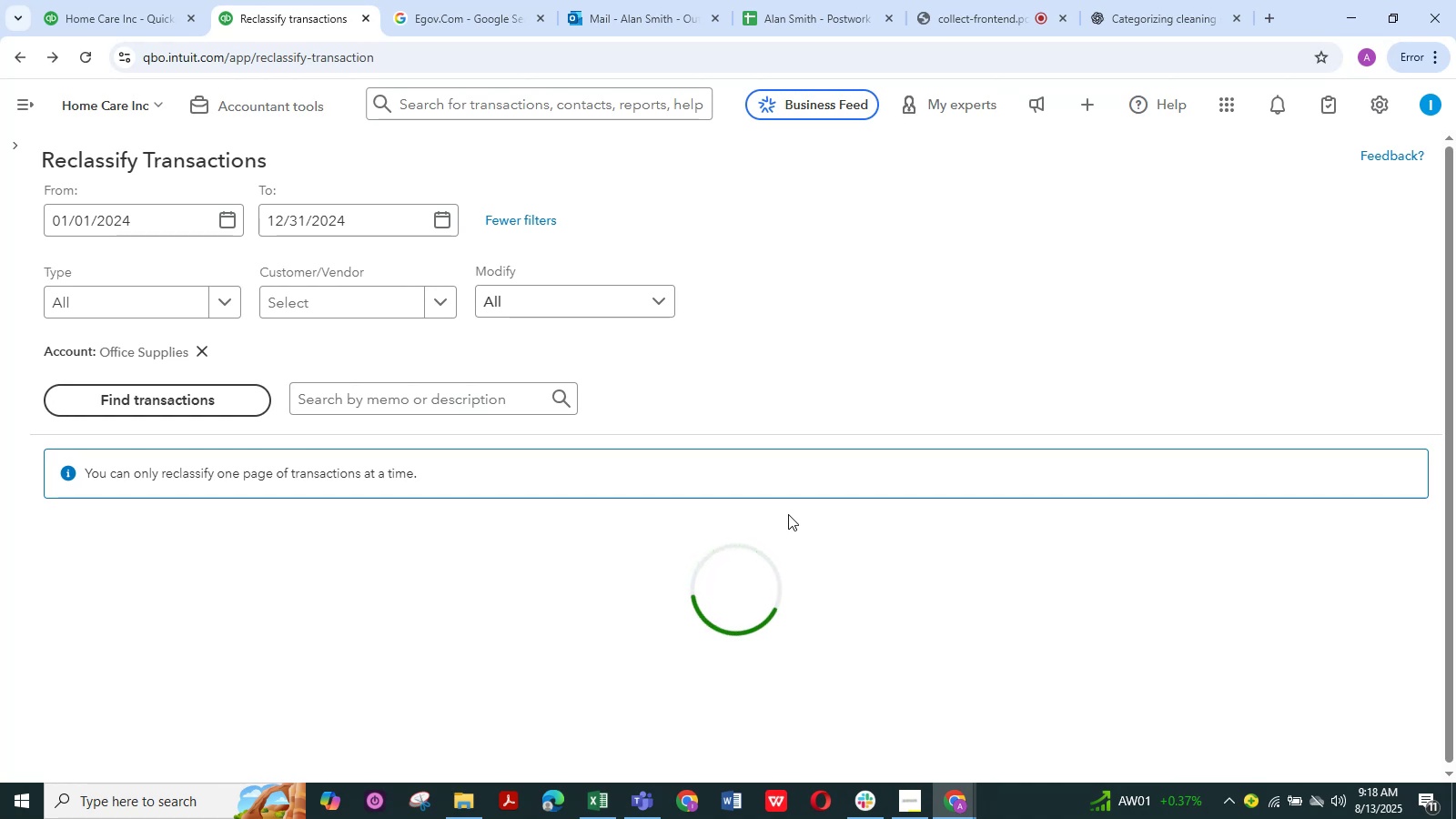 
wait(13.65)
 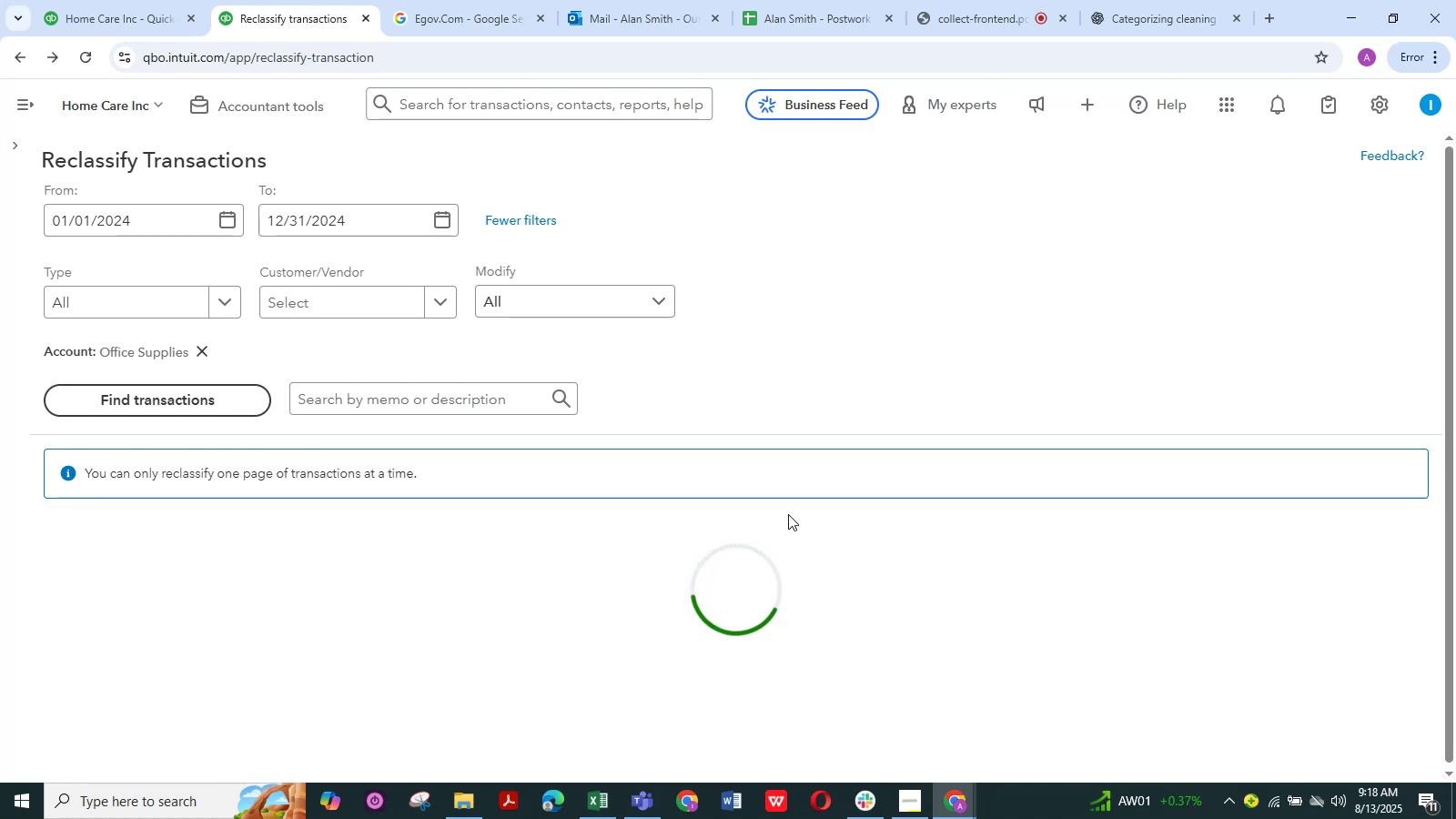 
scroll: coordinate [759, 398], scroll_direction: down, amount: 4.0
 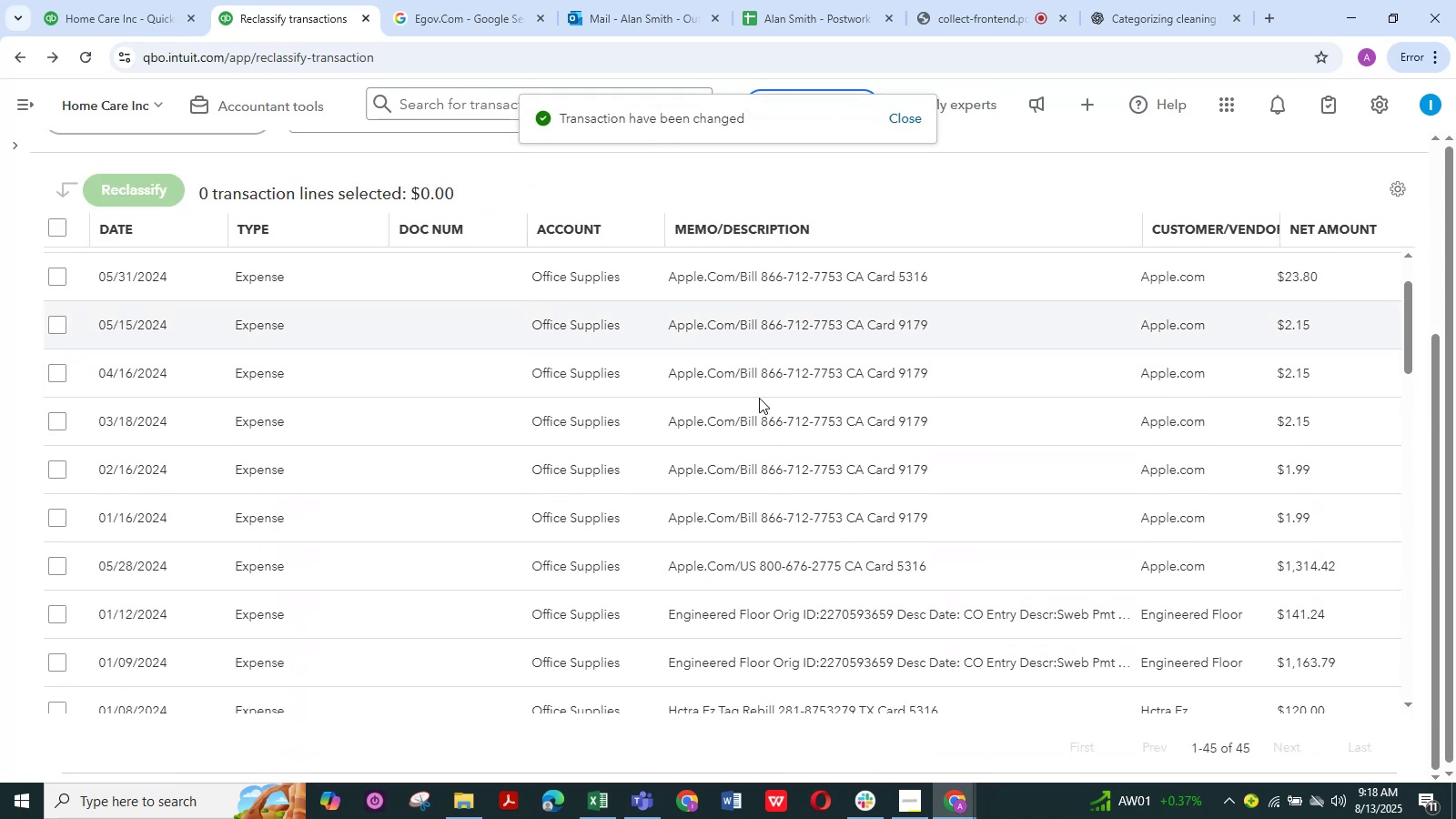 
scroll: coordinate [759, 398], scroll_direction: up, amount: 1.0
 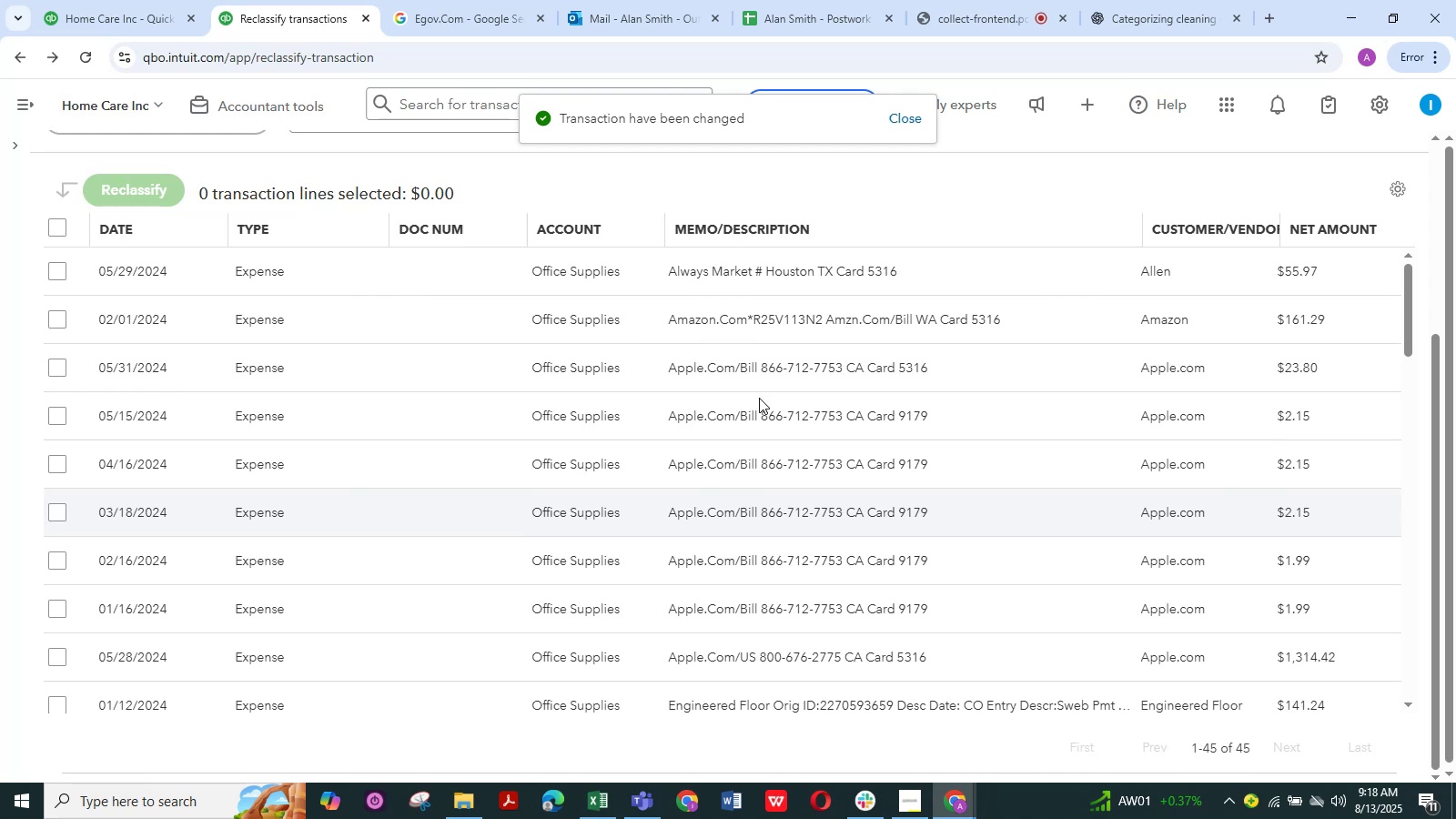 